 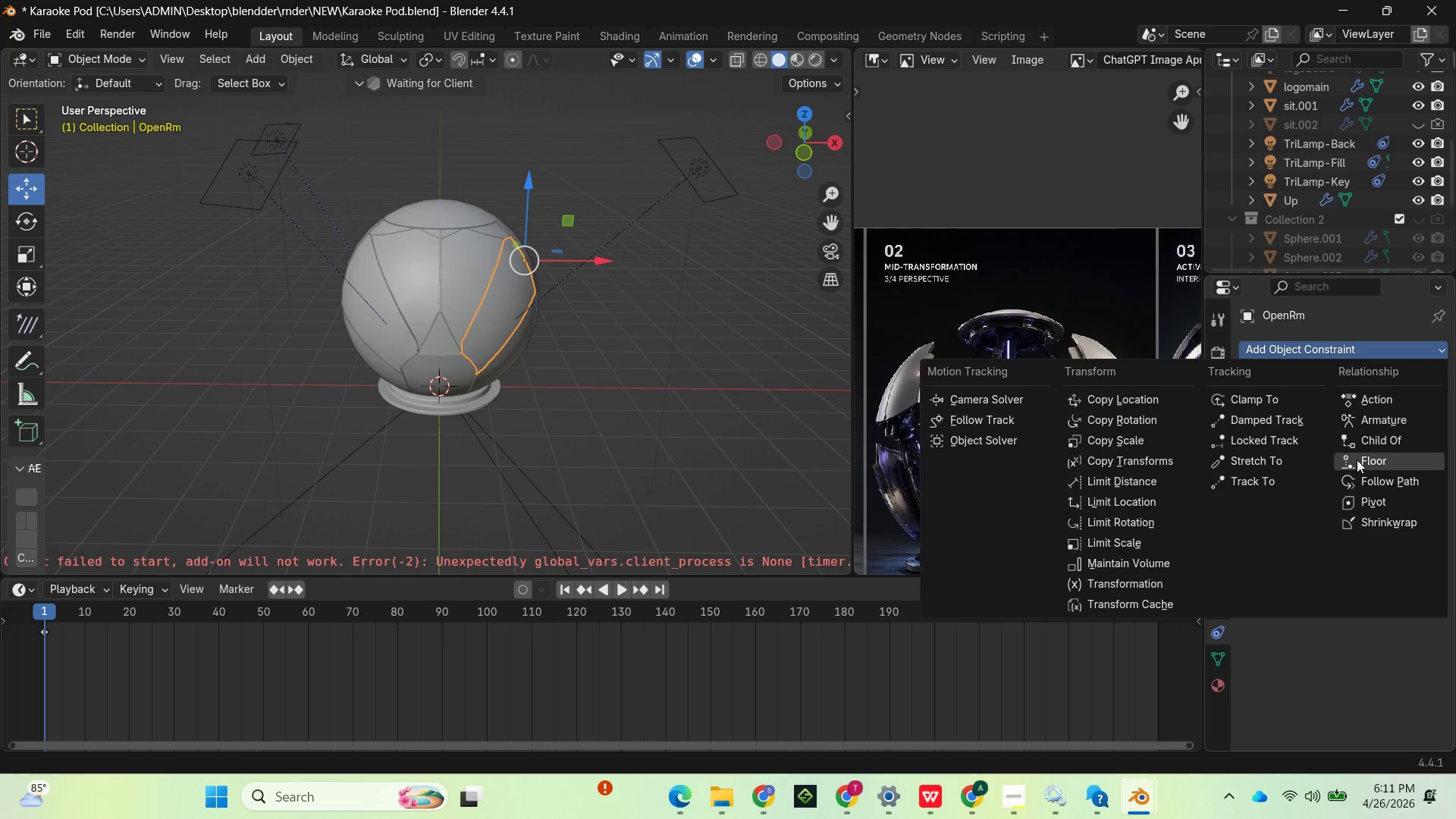 
left_click([1372, 507])
 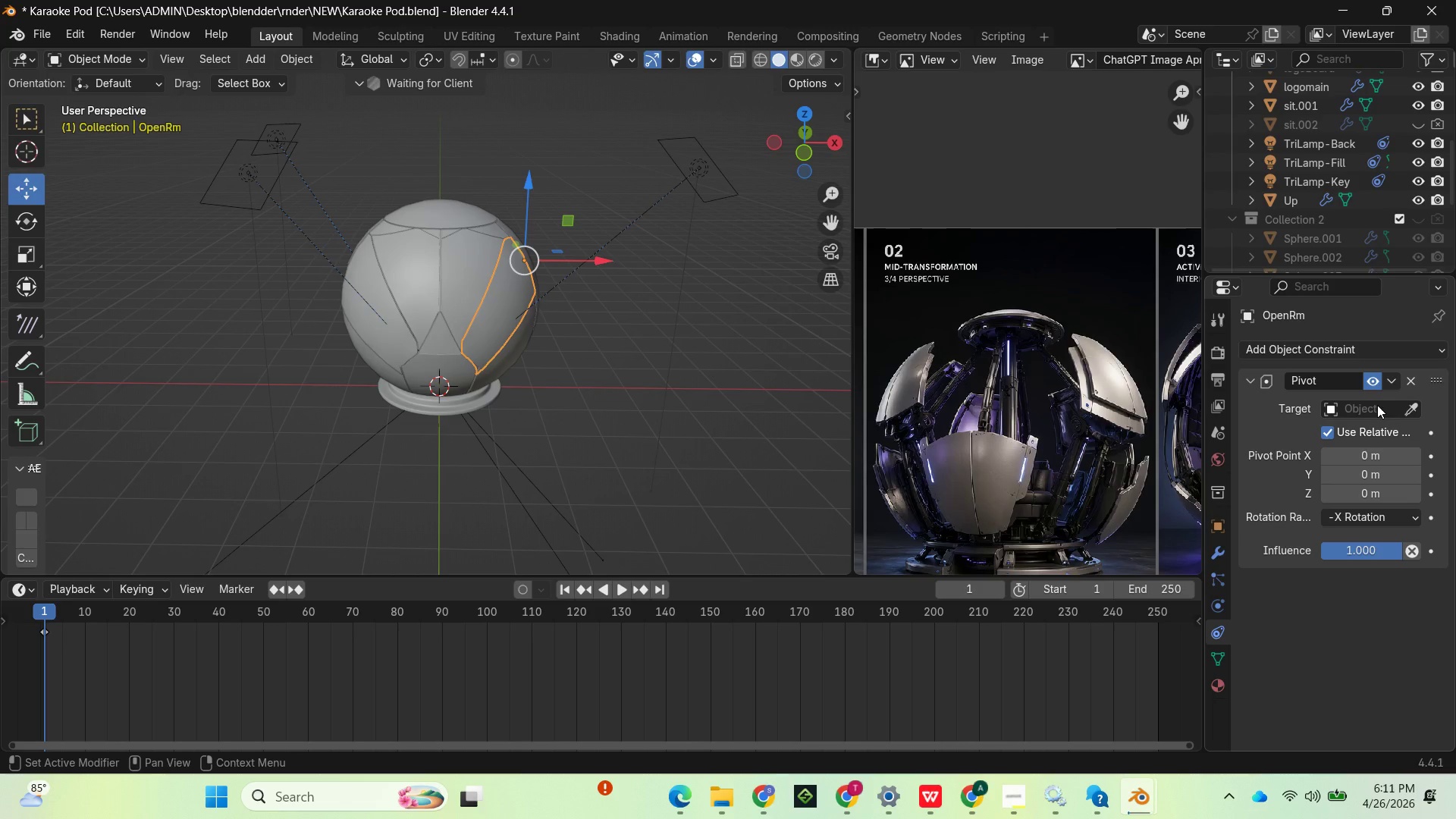 
wait(5.02)
 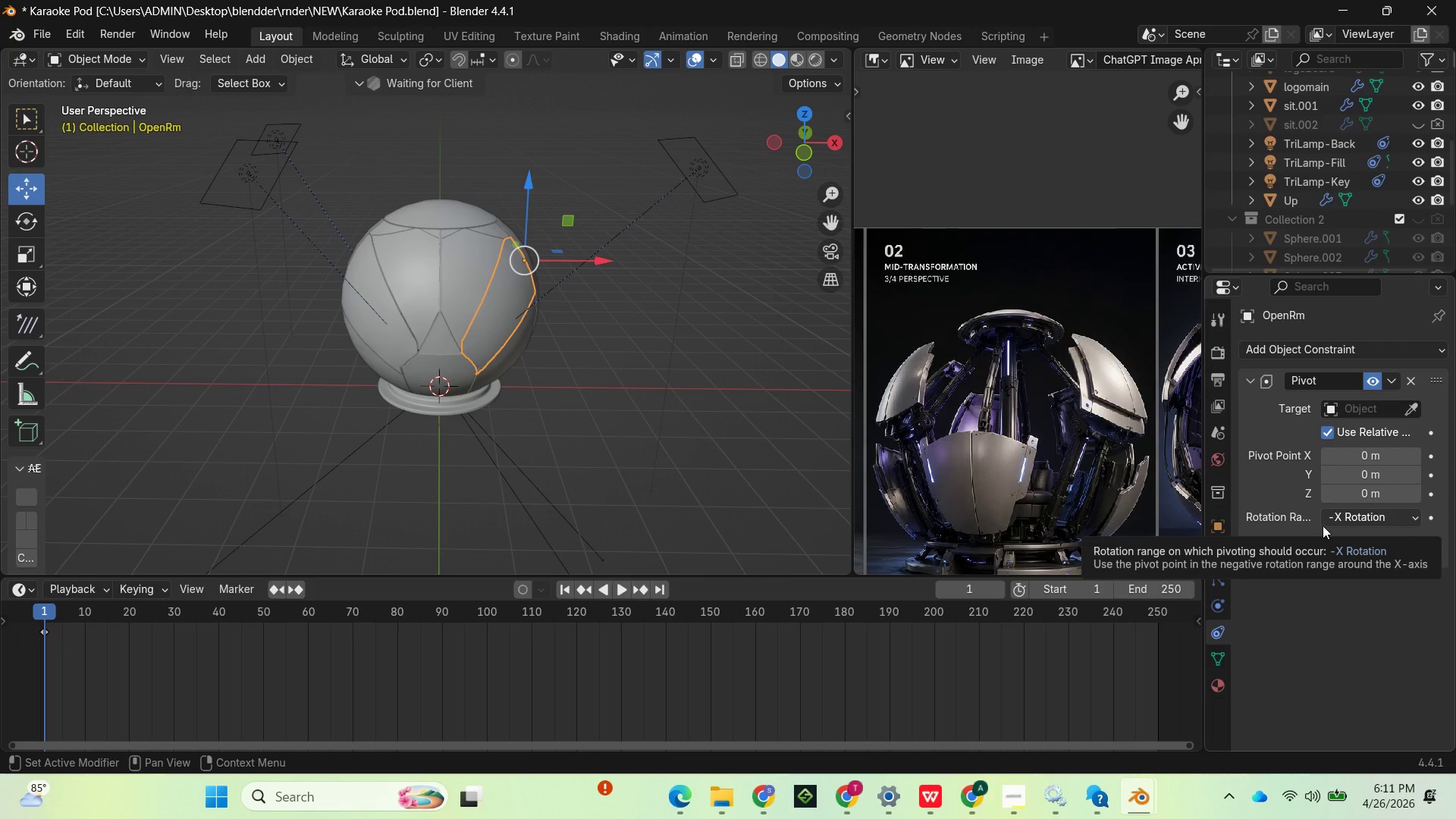 
left_click([1406, 413])
 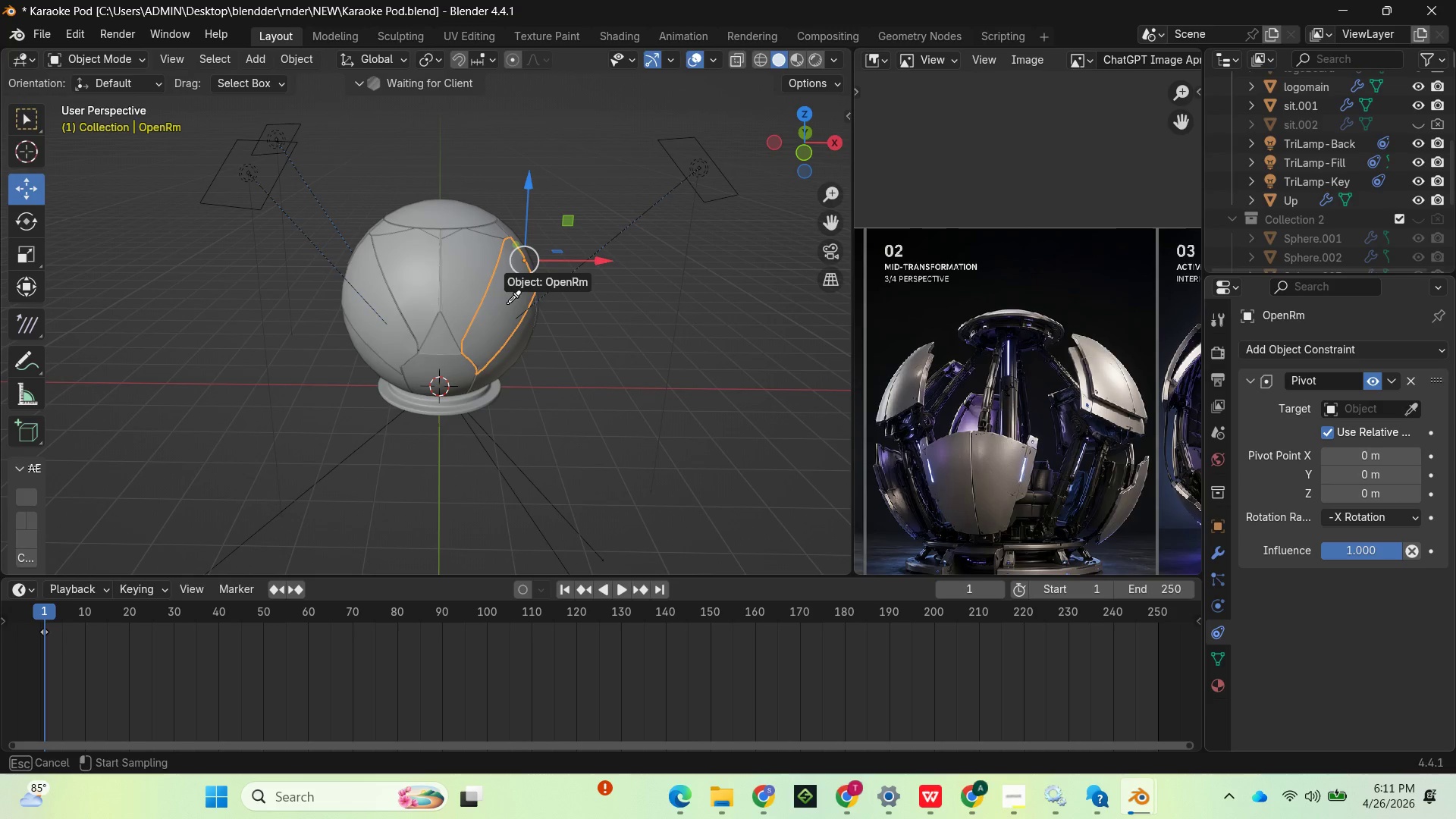 
left_click([508, 302])
 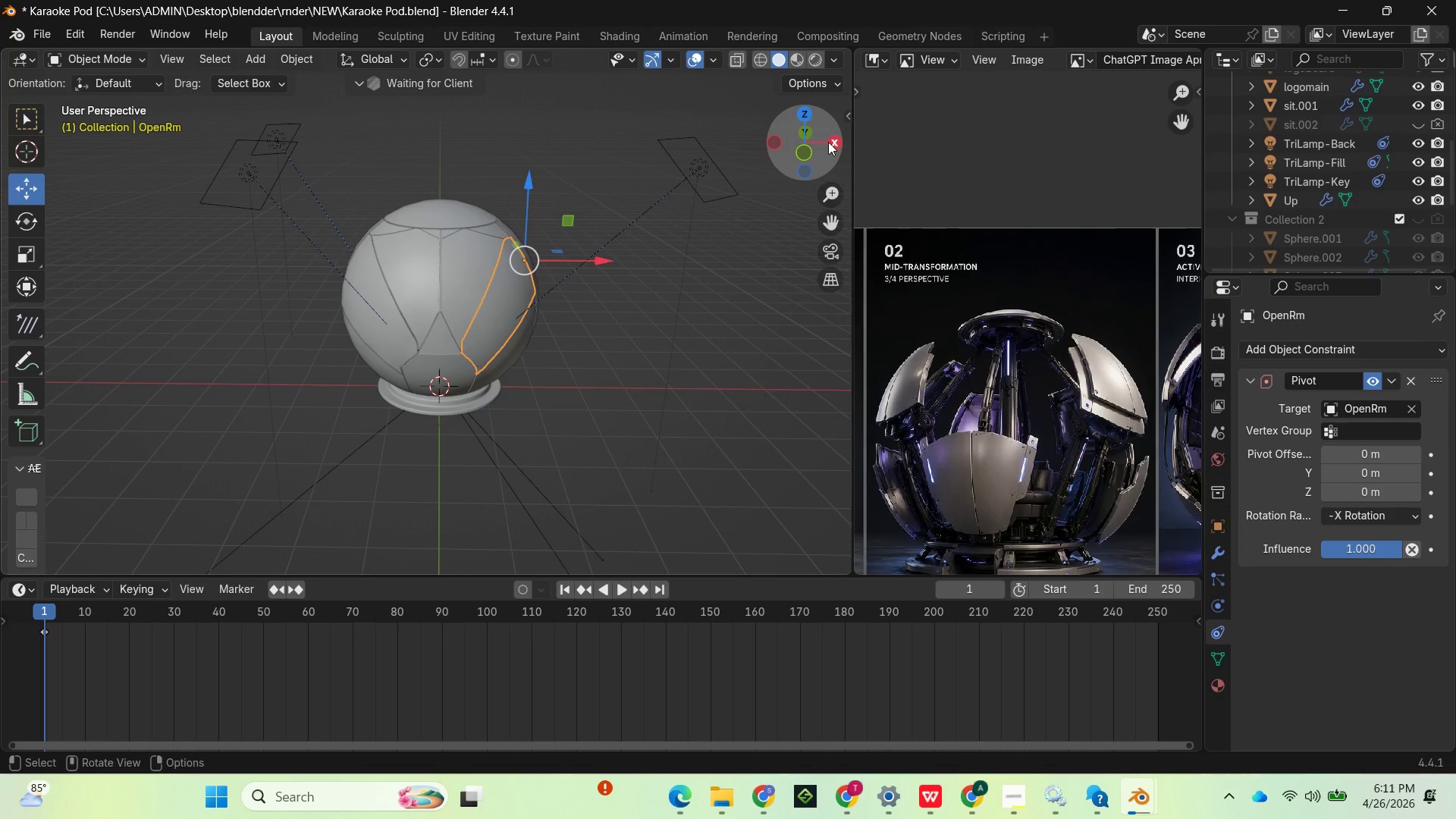 
left_click_drag(start_coordinate=[827, 143], to_coordinate=[771, 165])
 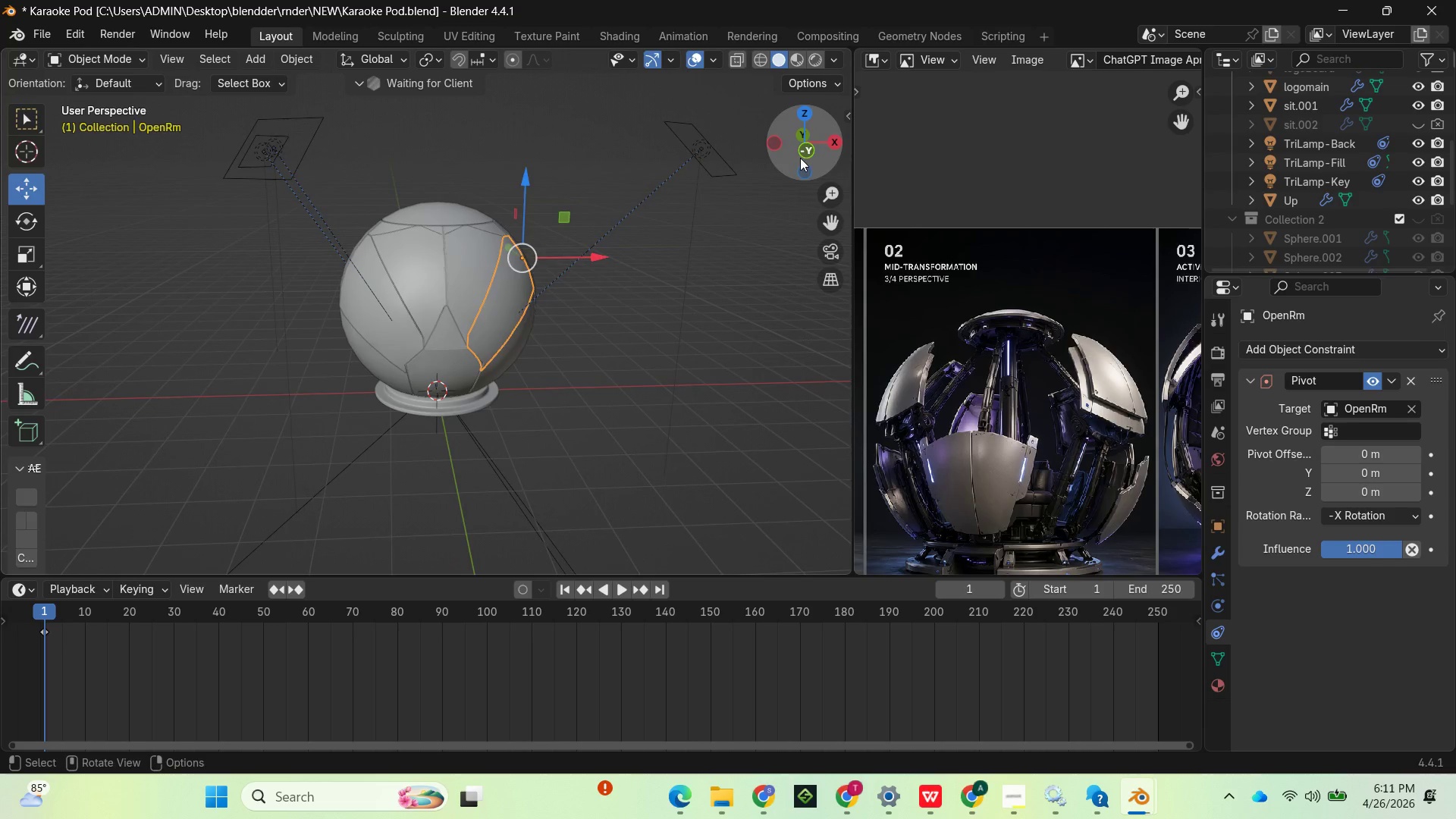 
left_click_drag(start_coordinate=[800, 156], to_coordinate=[697, 196])
 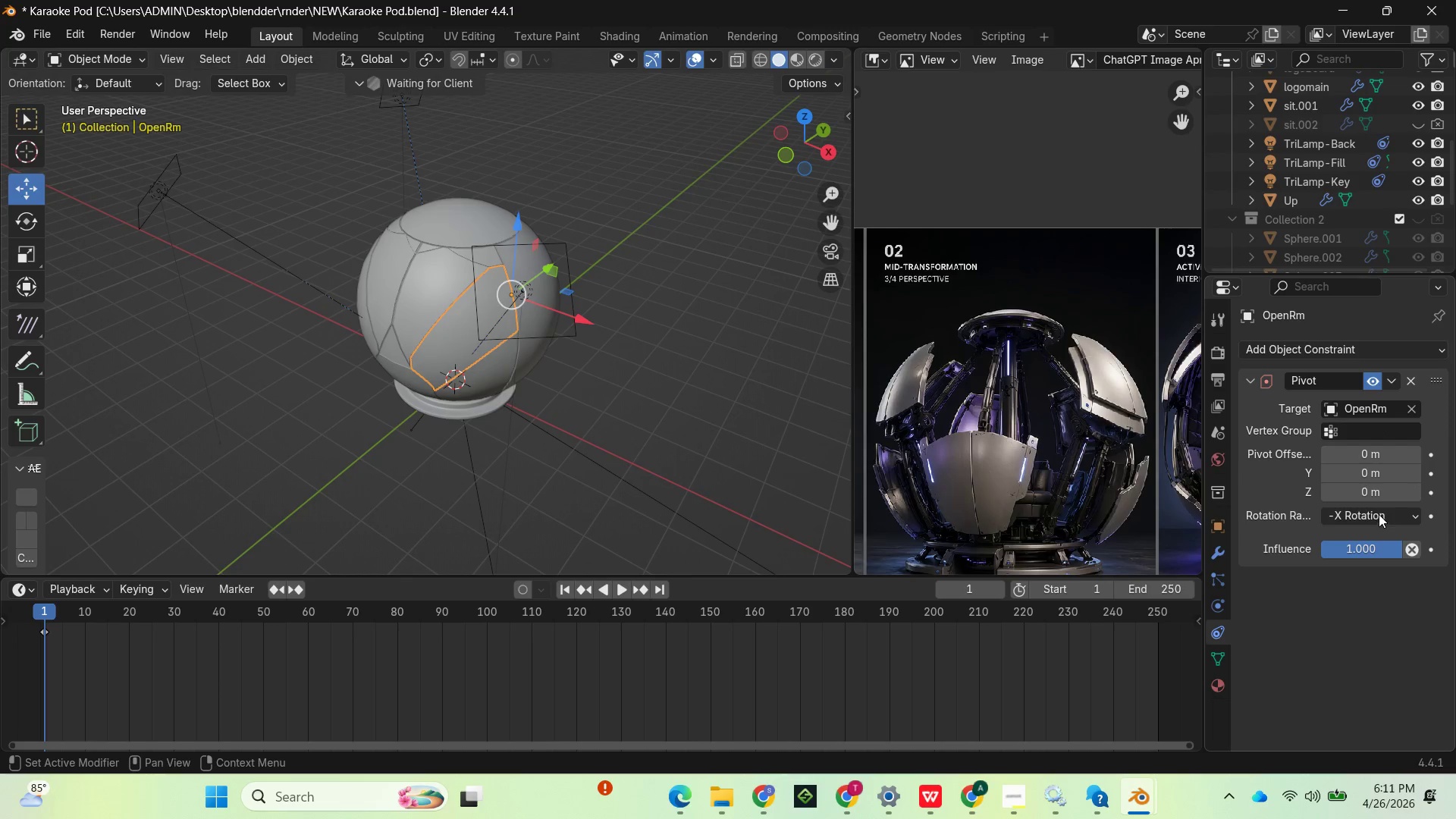 
left_click([1378, 514])
 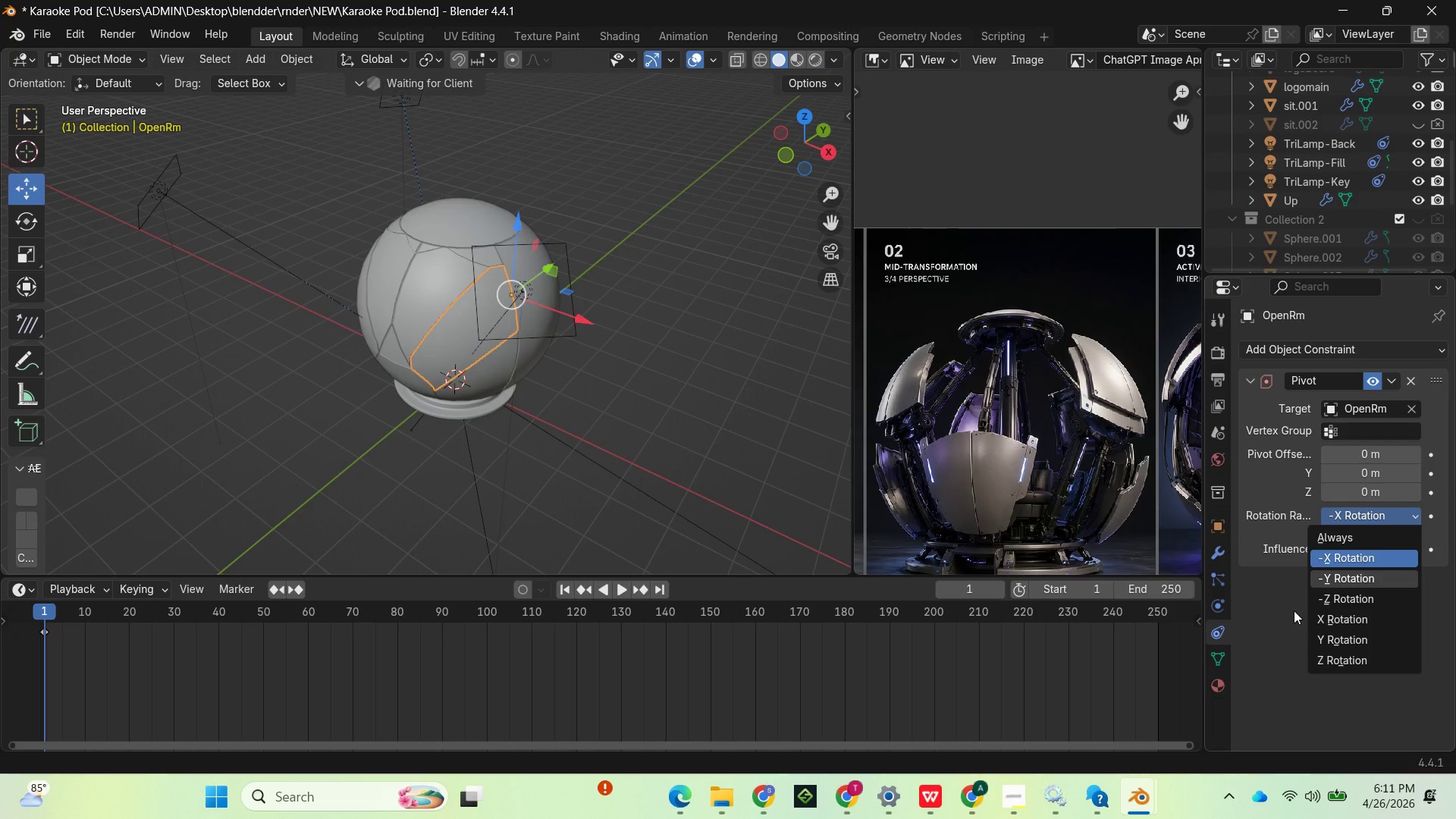 
left_click([1285, 627])
 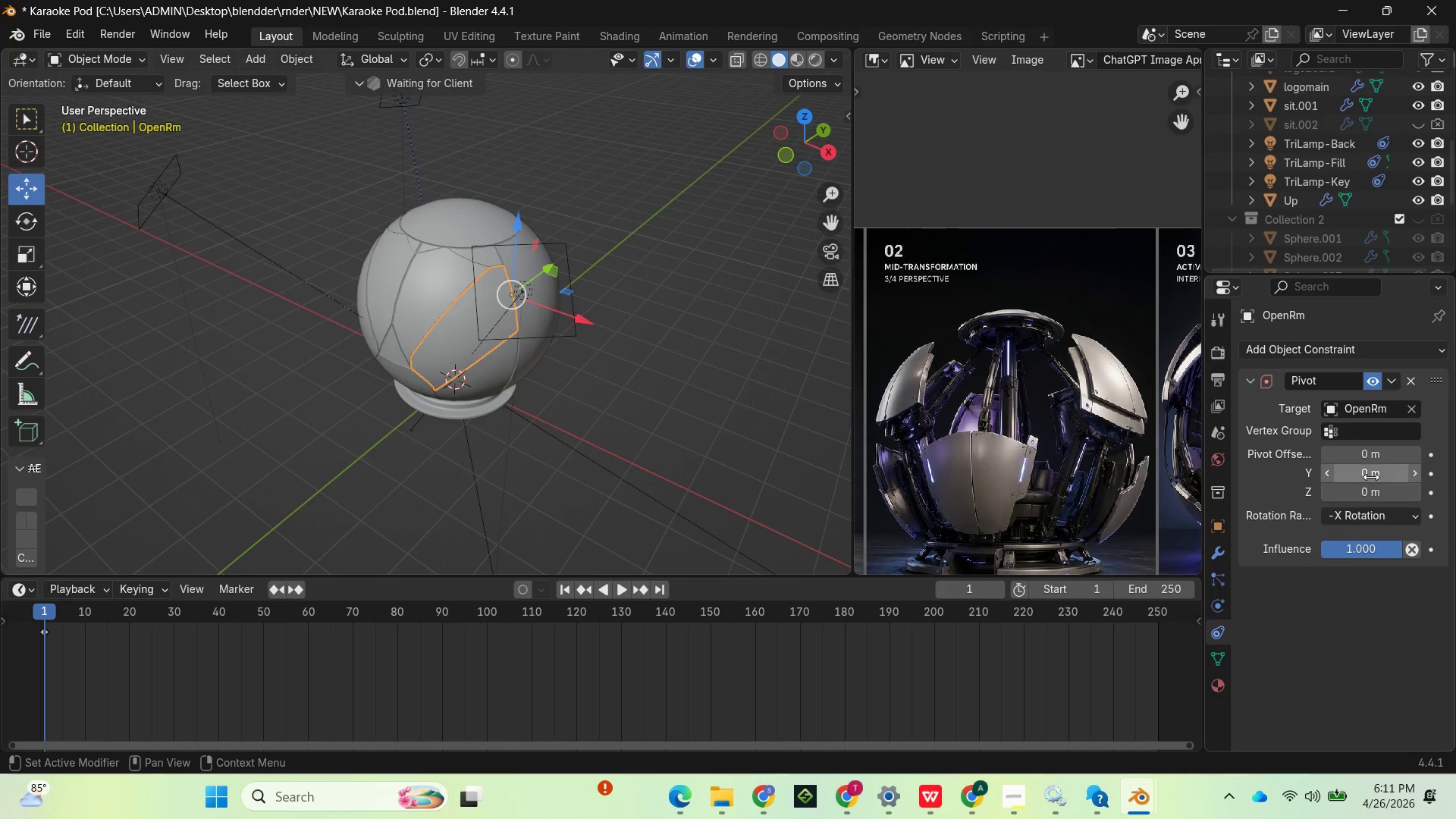 
mouse_move([1362, 477])
 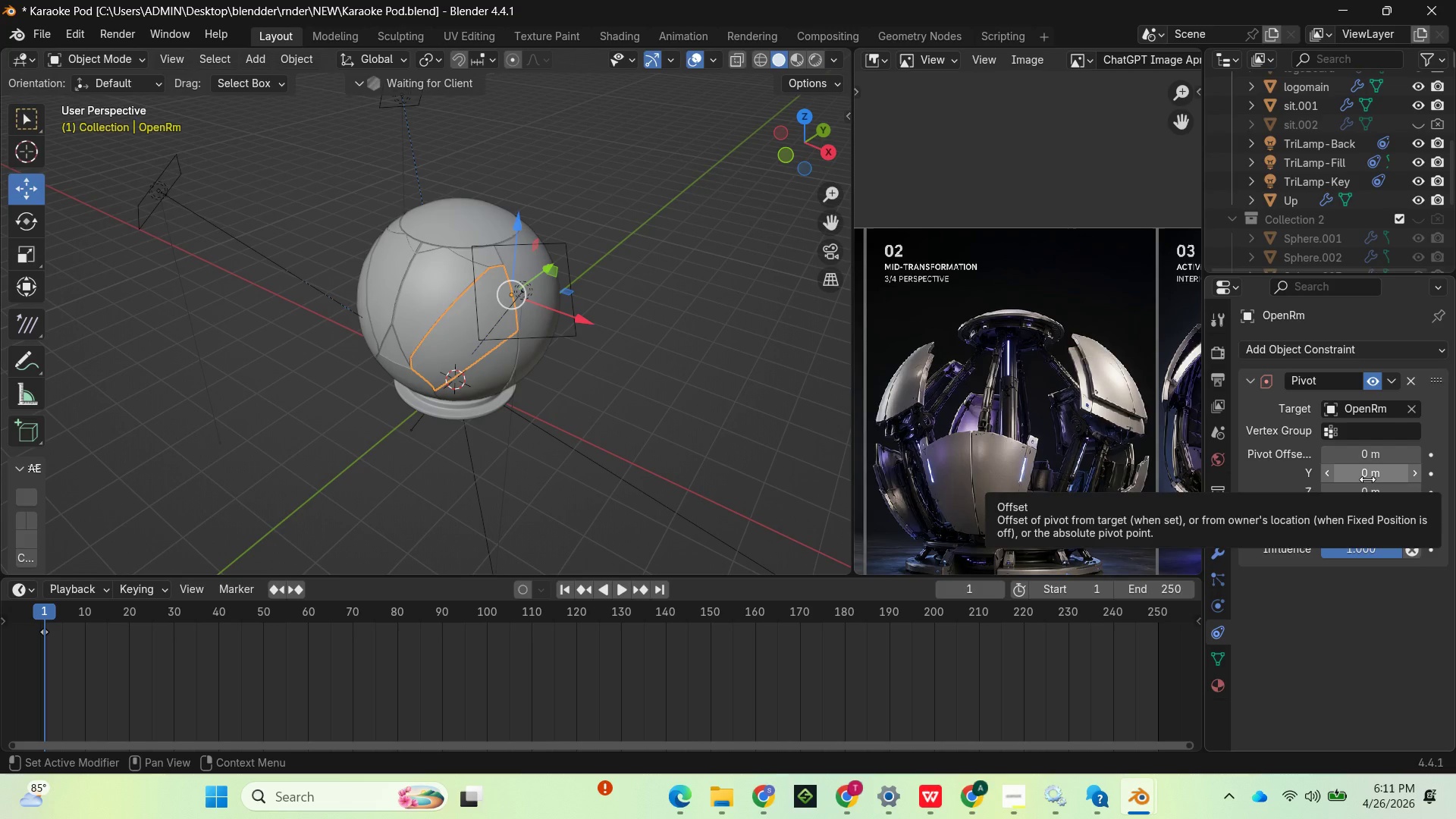 
left_click([1367, 479])
 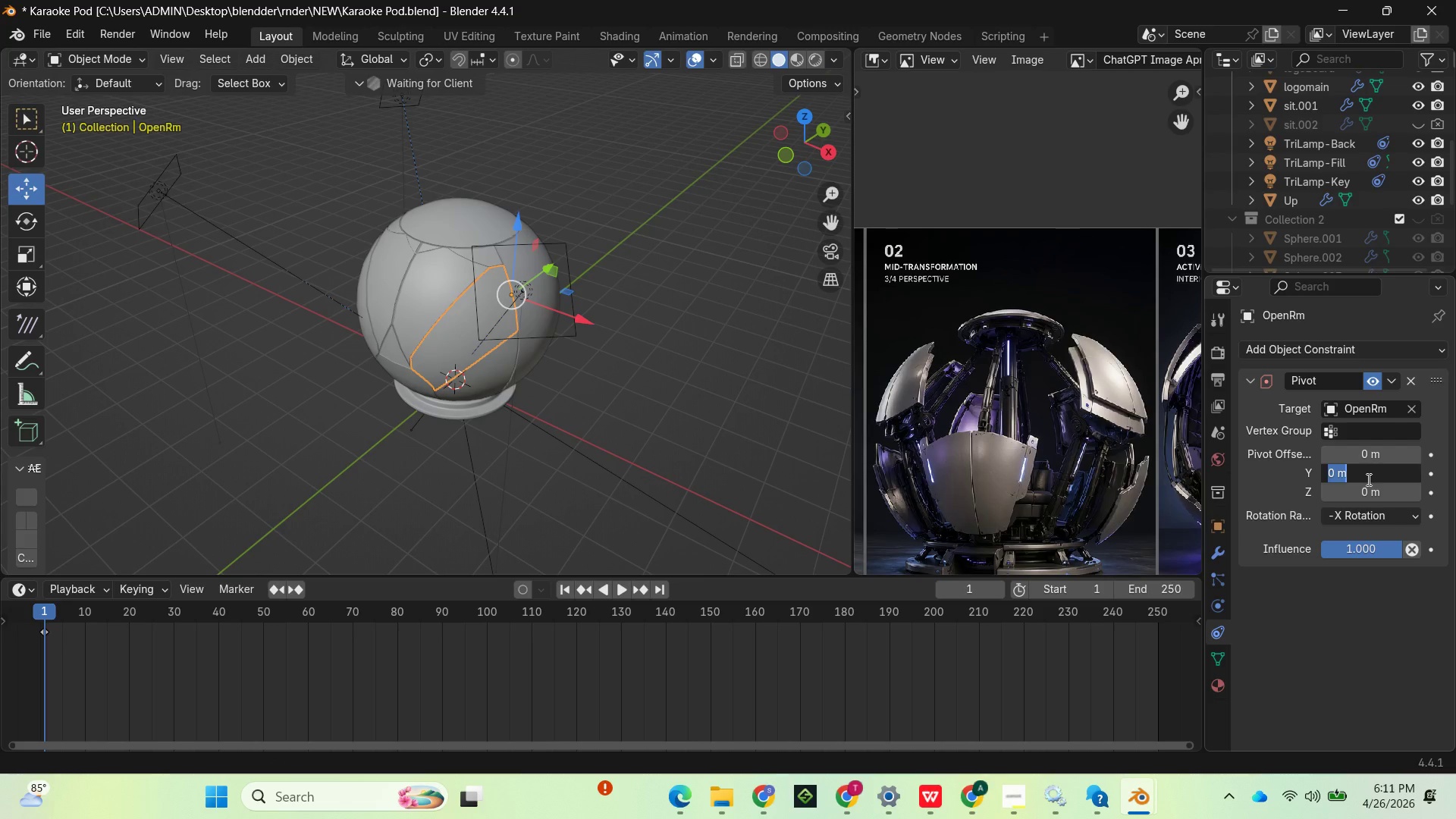 
type(360)
 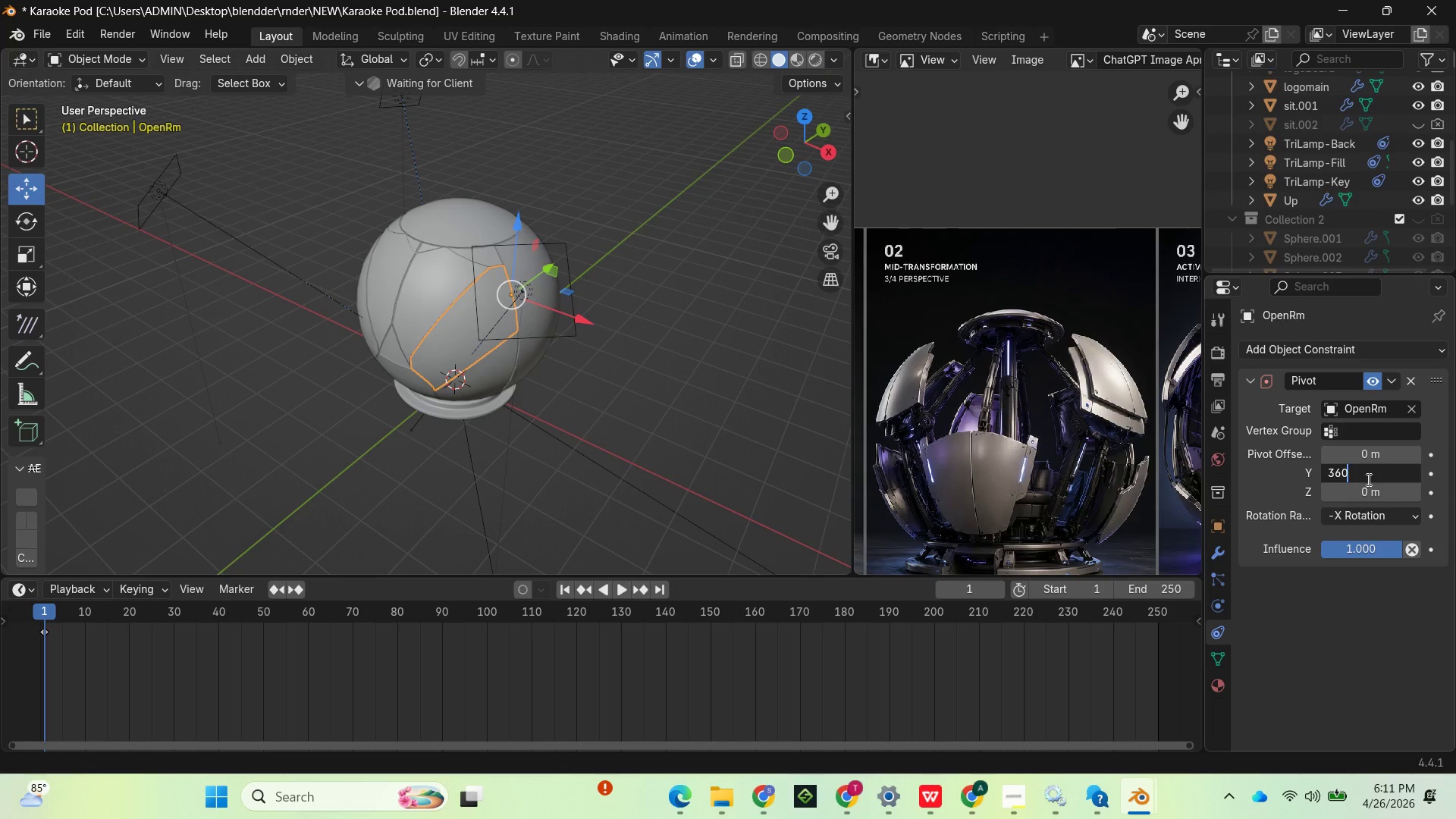 
key(Enter)
 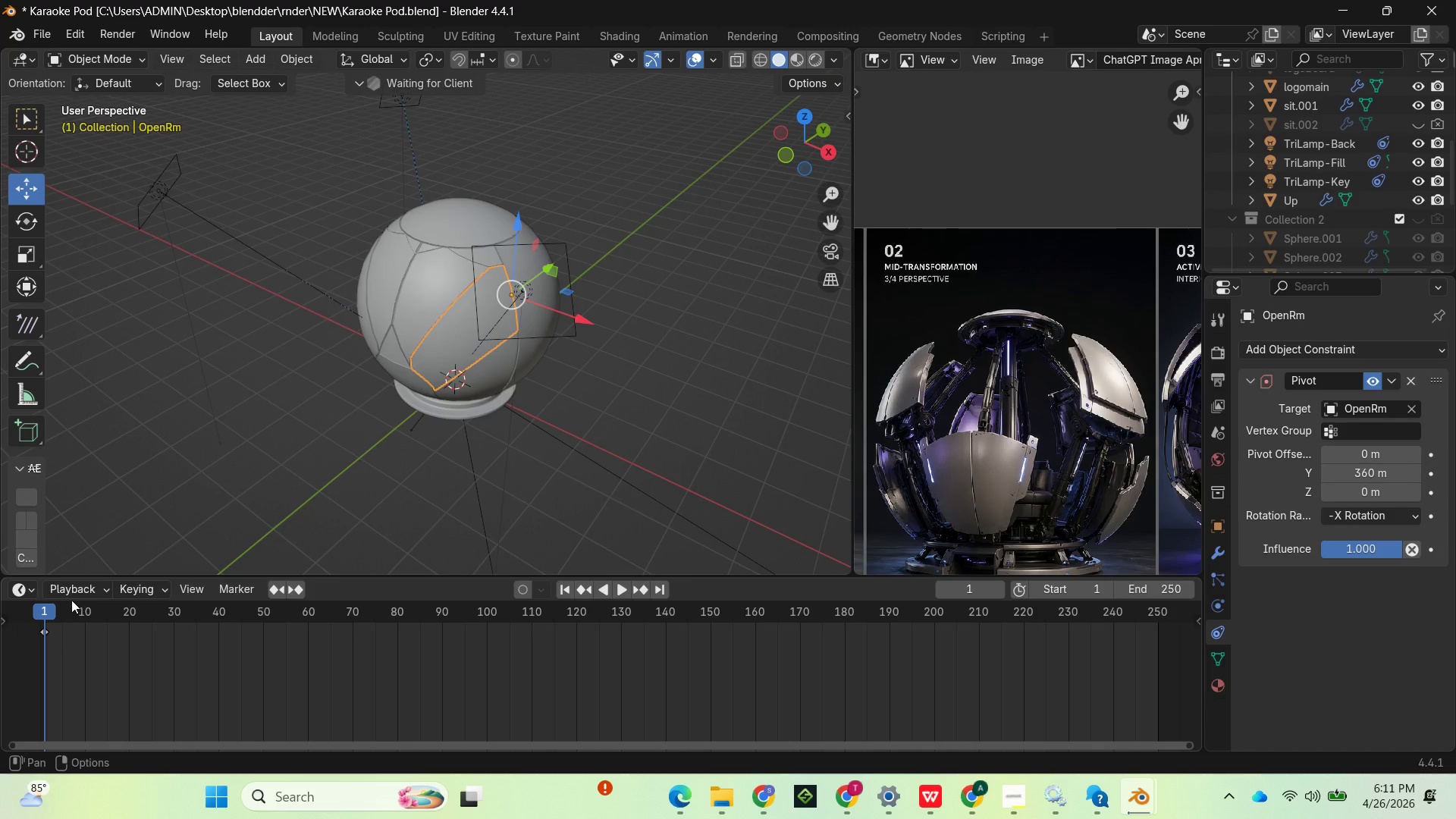 
left_click_drag(start_coordinate=[55, 610], to_coordinate=[218, 529])
 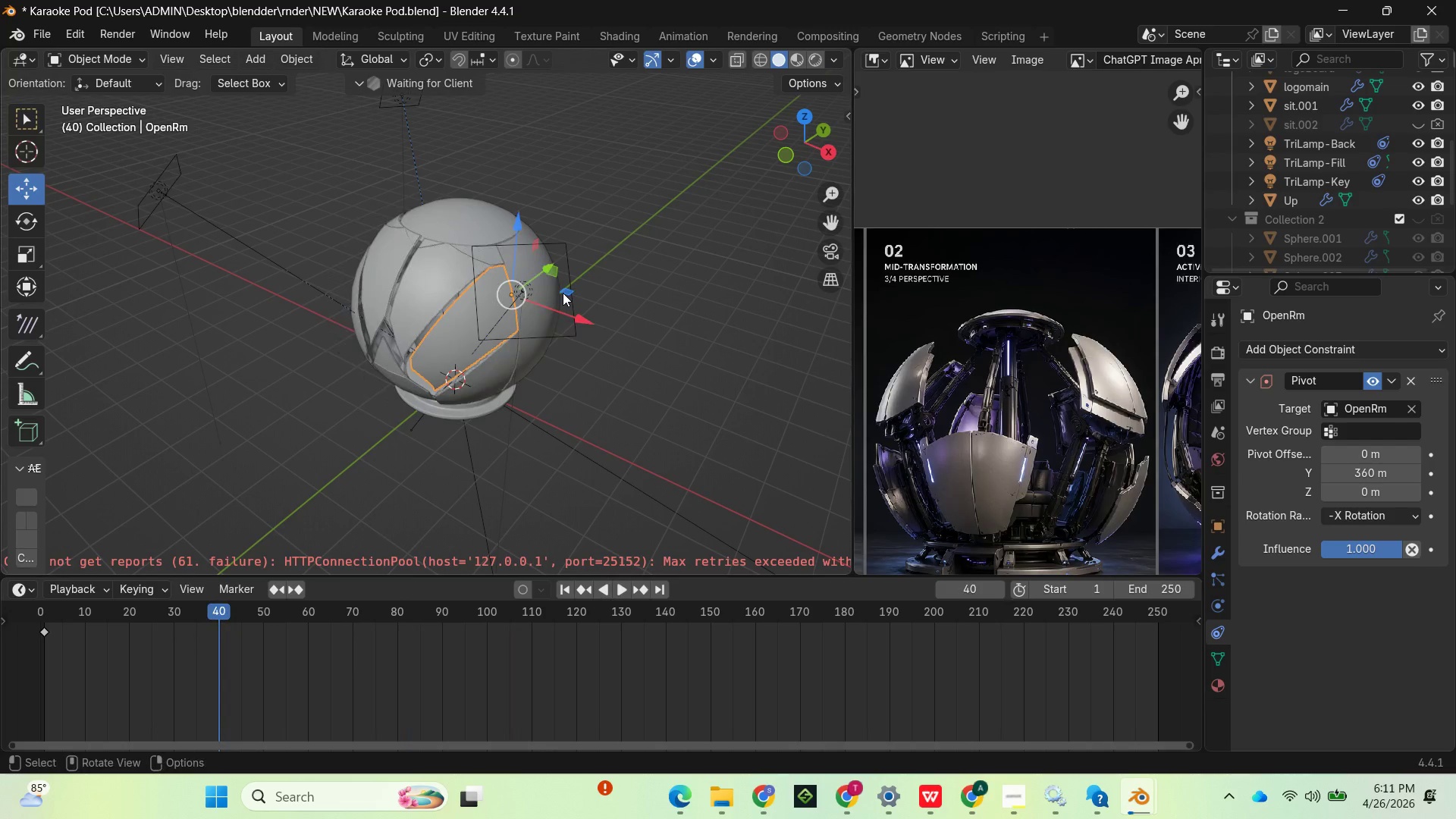 
key(Control+Z)
 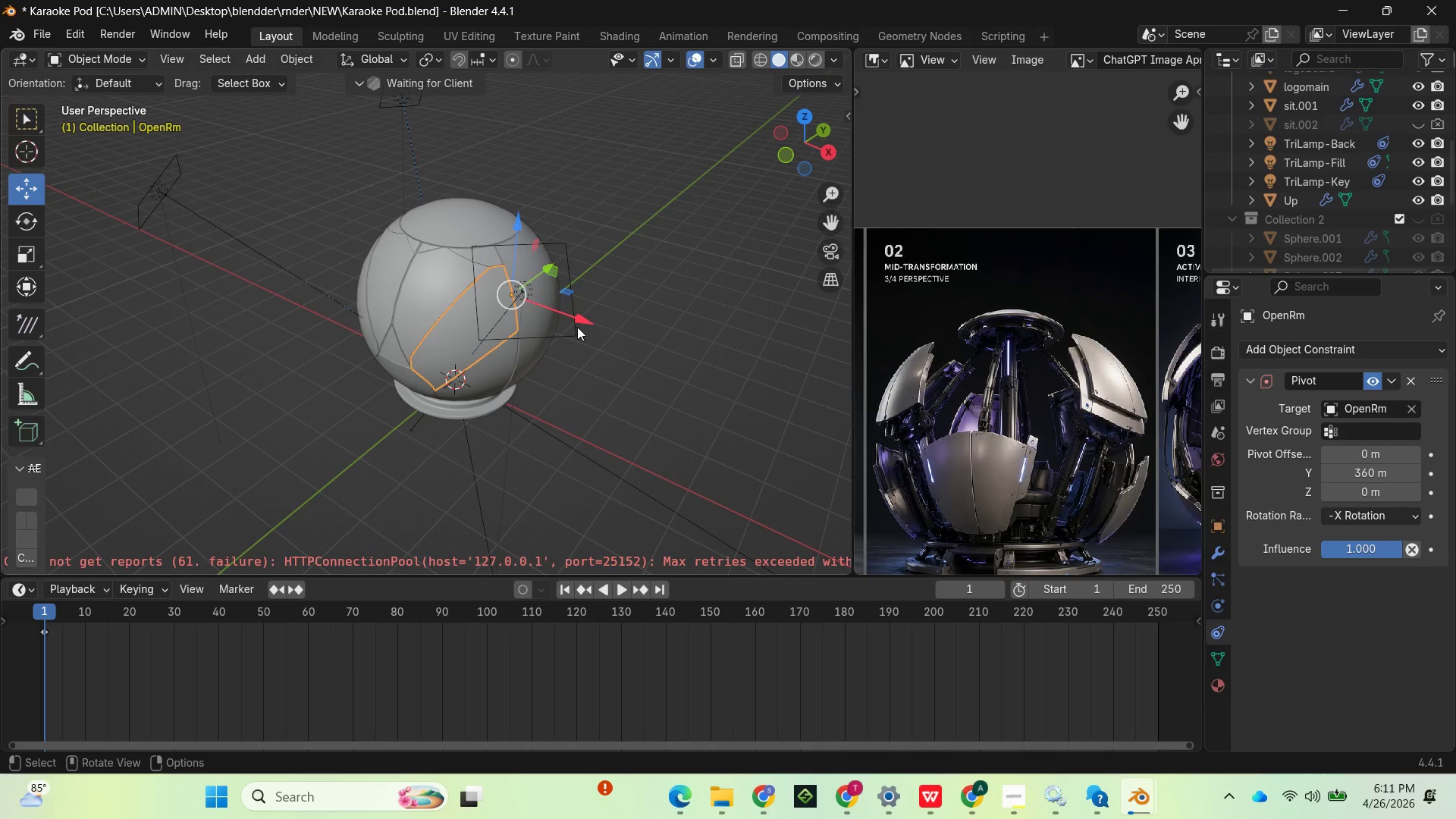 
type(rz)
 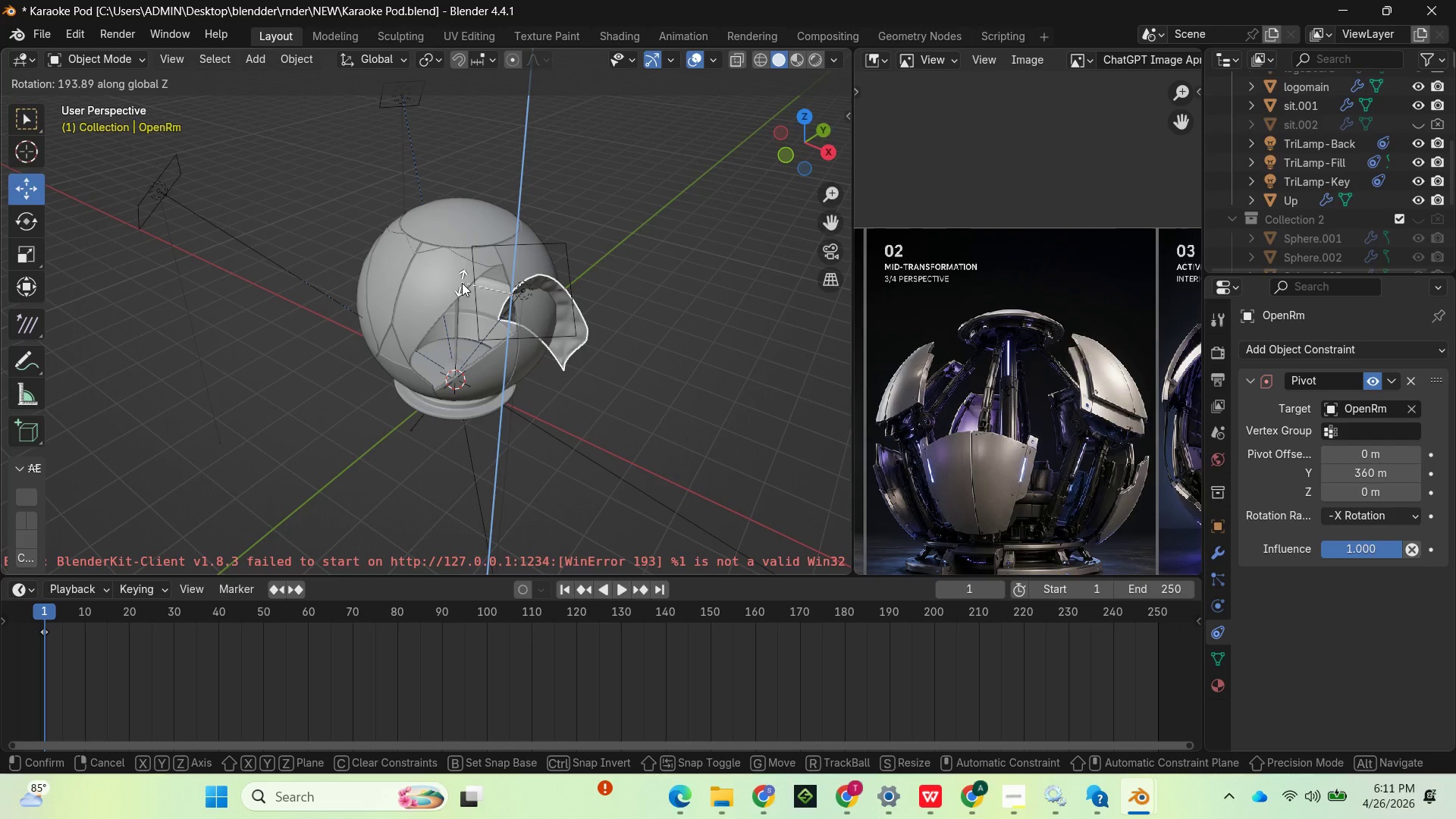 
wait(6.62)
 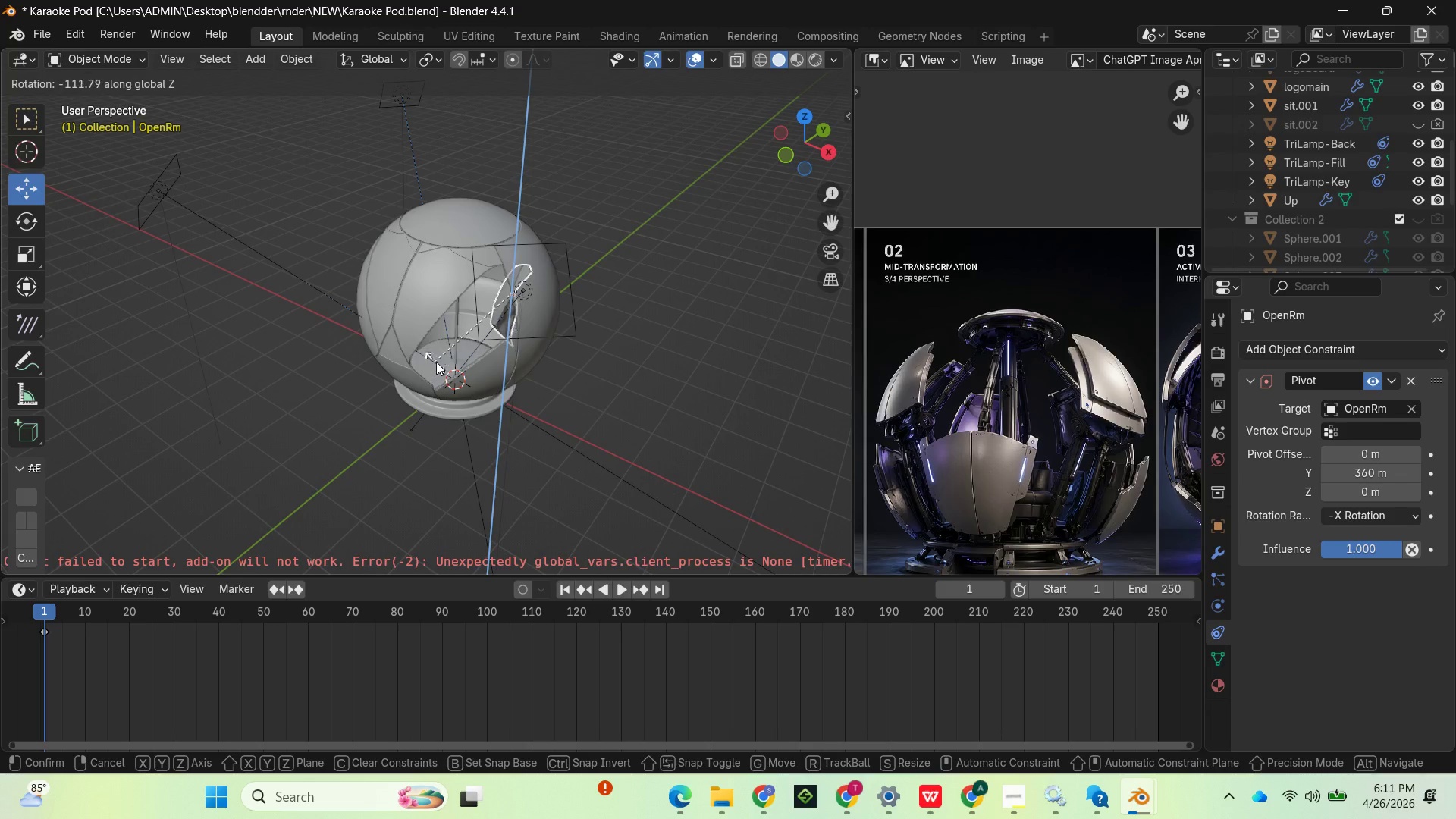 
left_click([551, 298])
 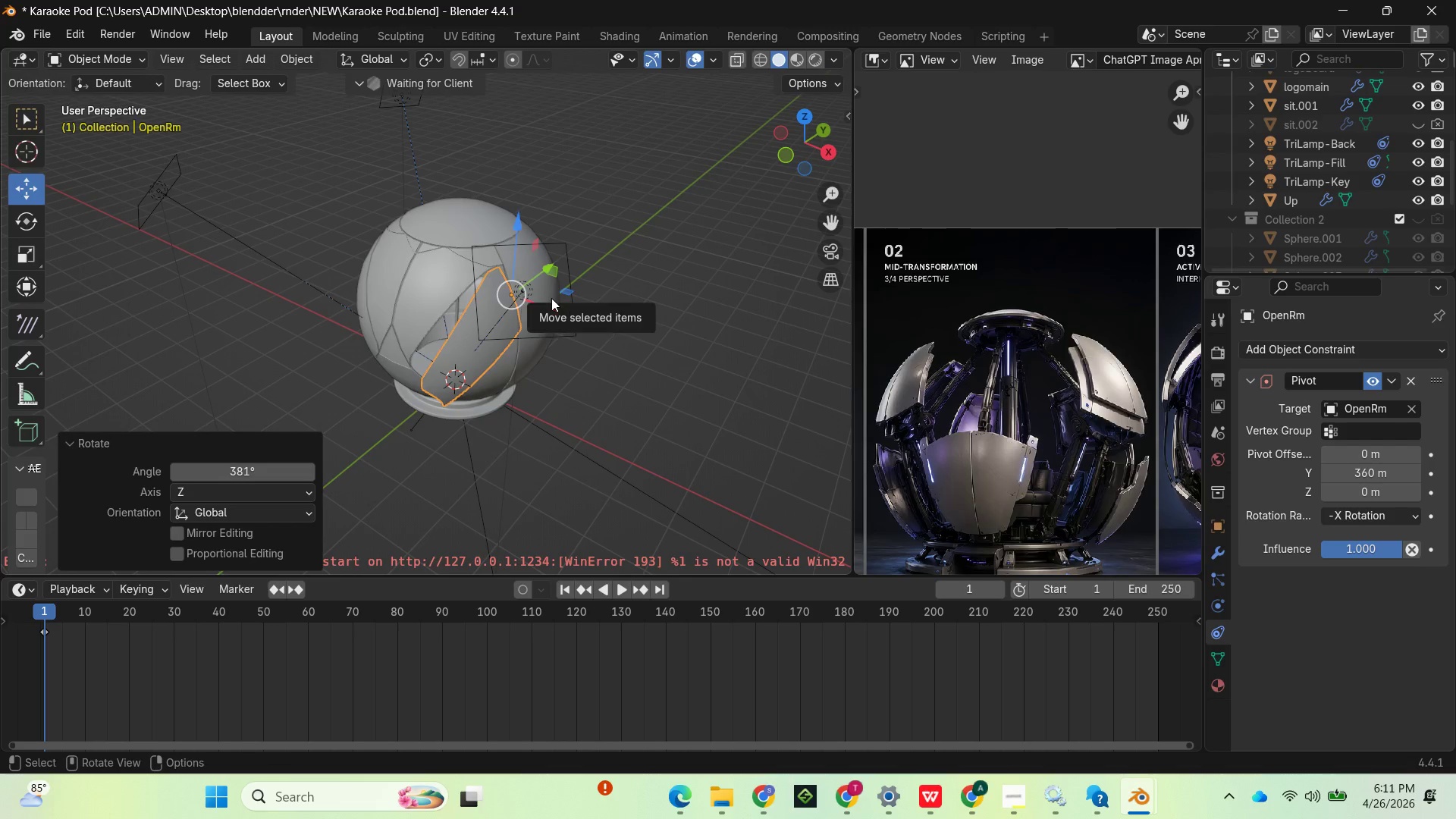 
key(Control+Z)
 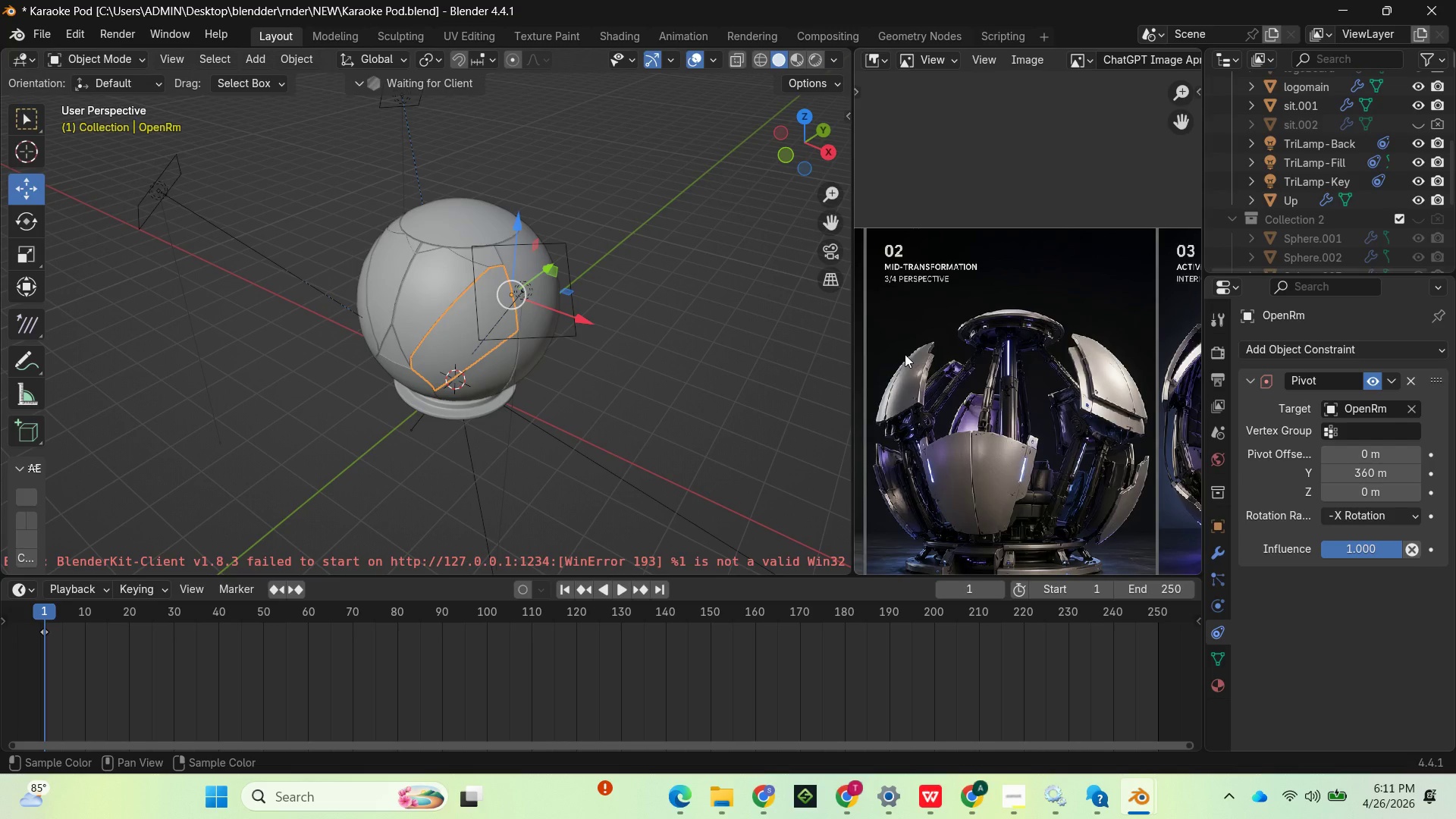 
wait(11.09)
 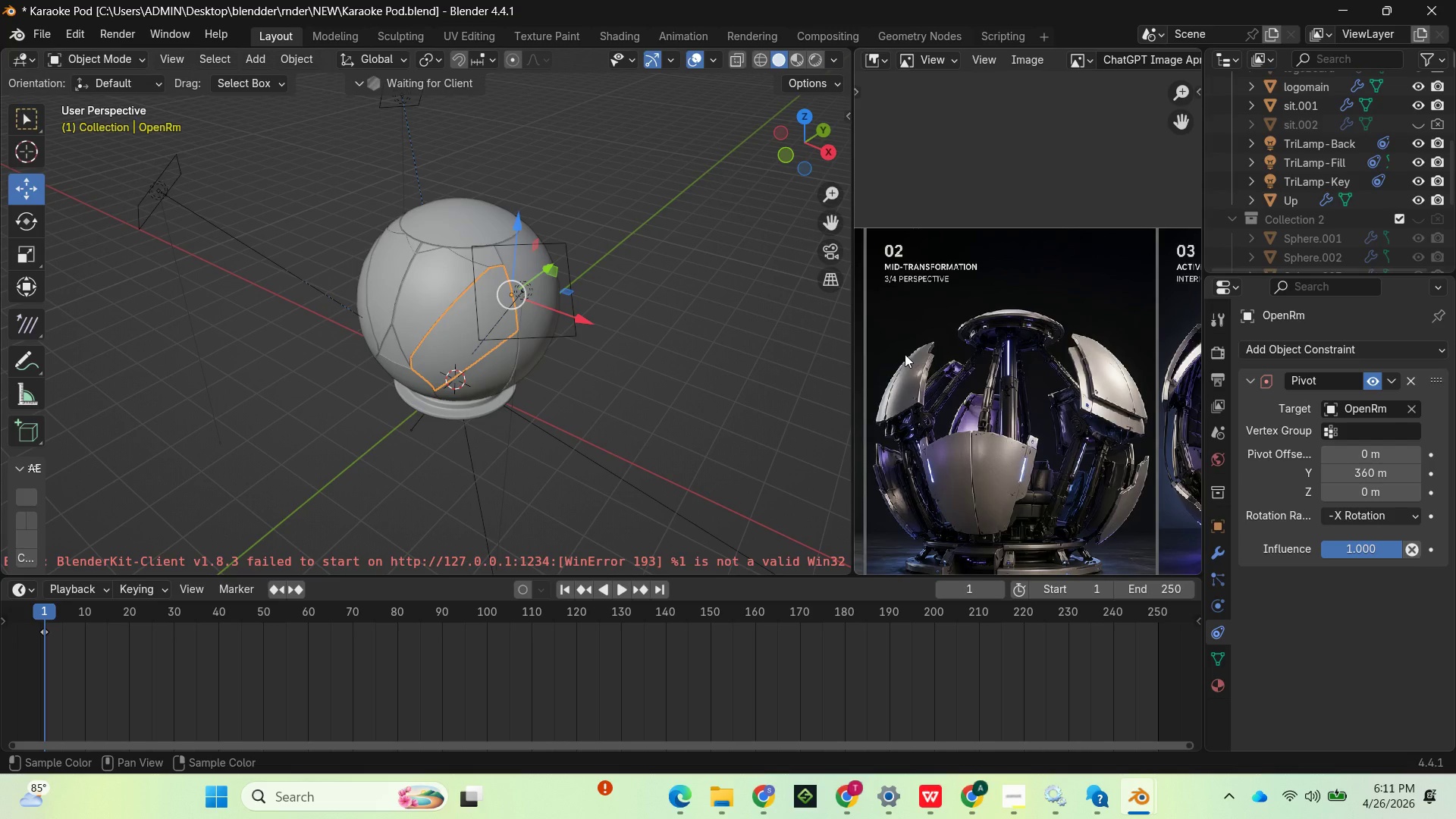 
left_click([1364, 513])
 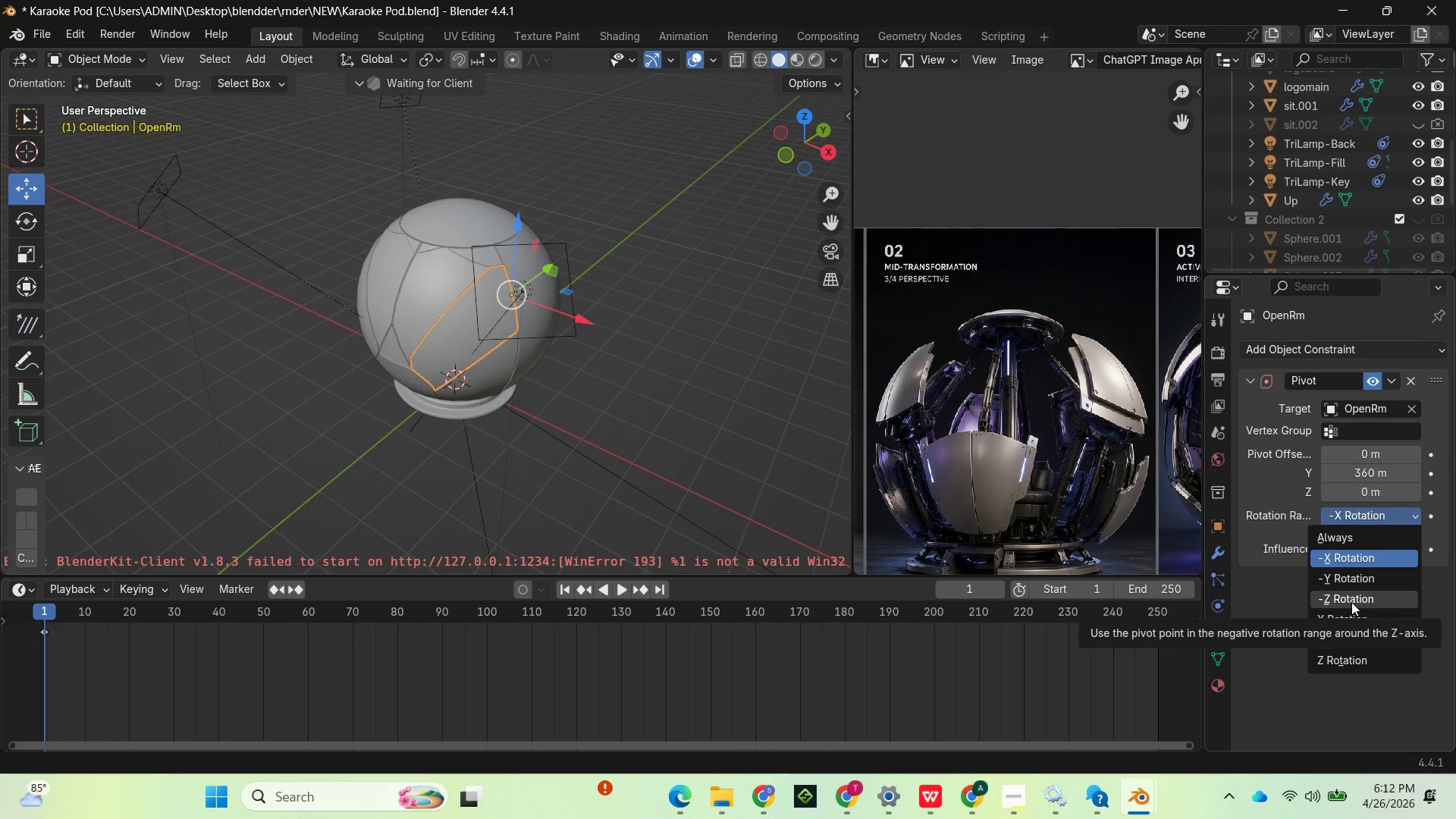 
left_click([1351, 602])
 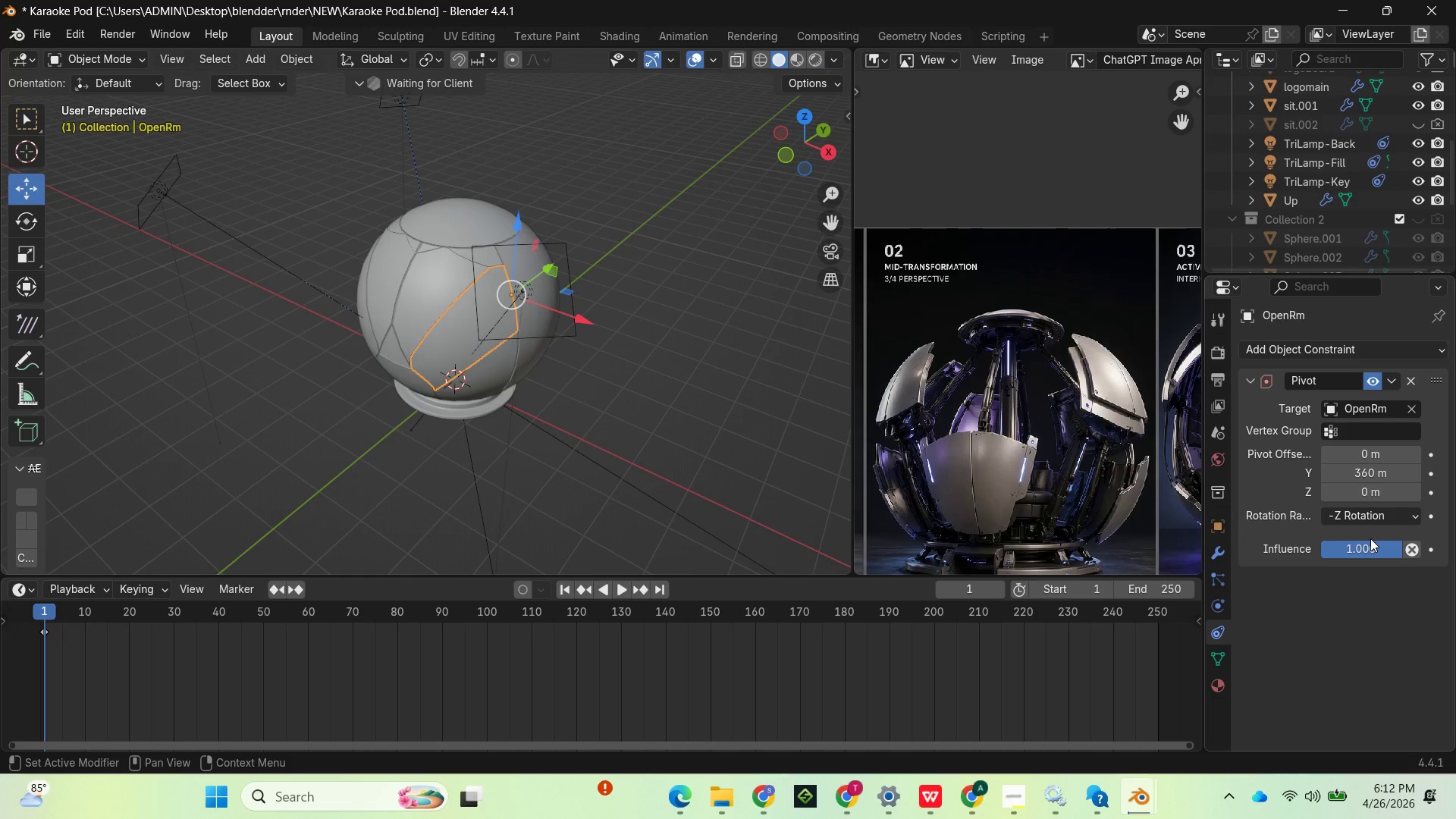 
wait(5.09)
 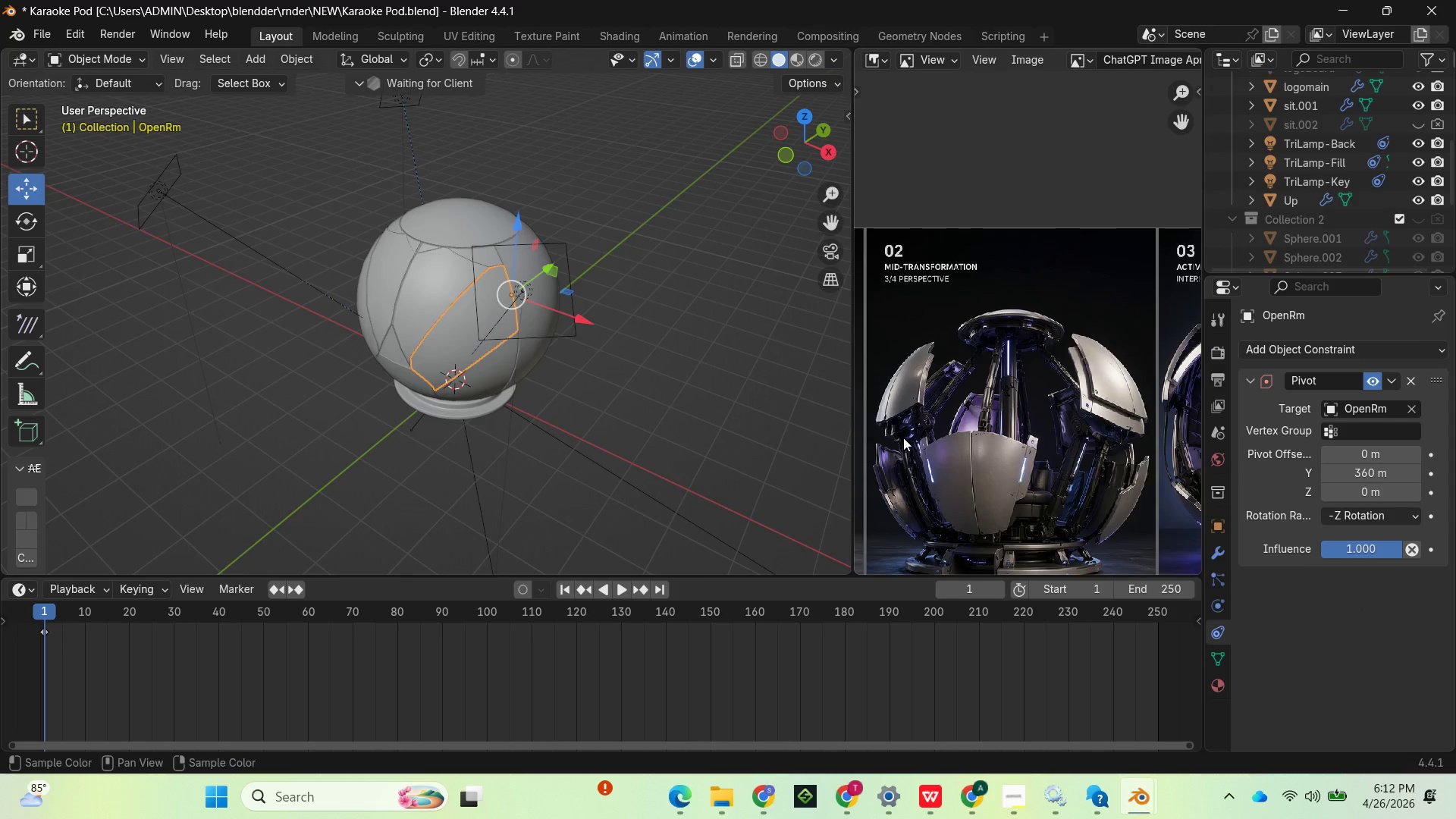 
left_click_drag(start_coordinate=[1373, 550], to_coordinate=[1232, 573])
 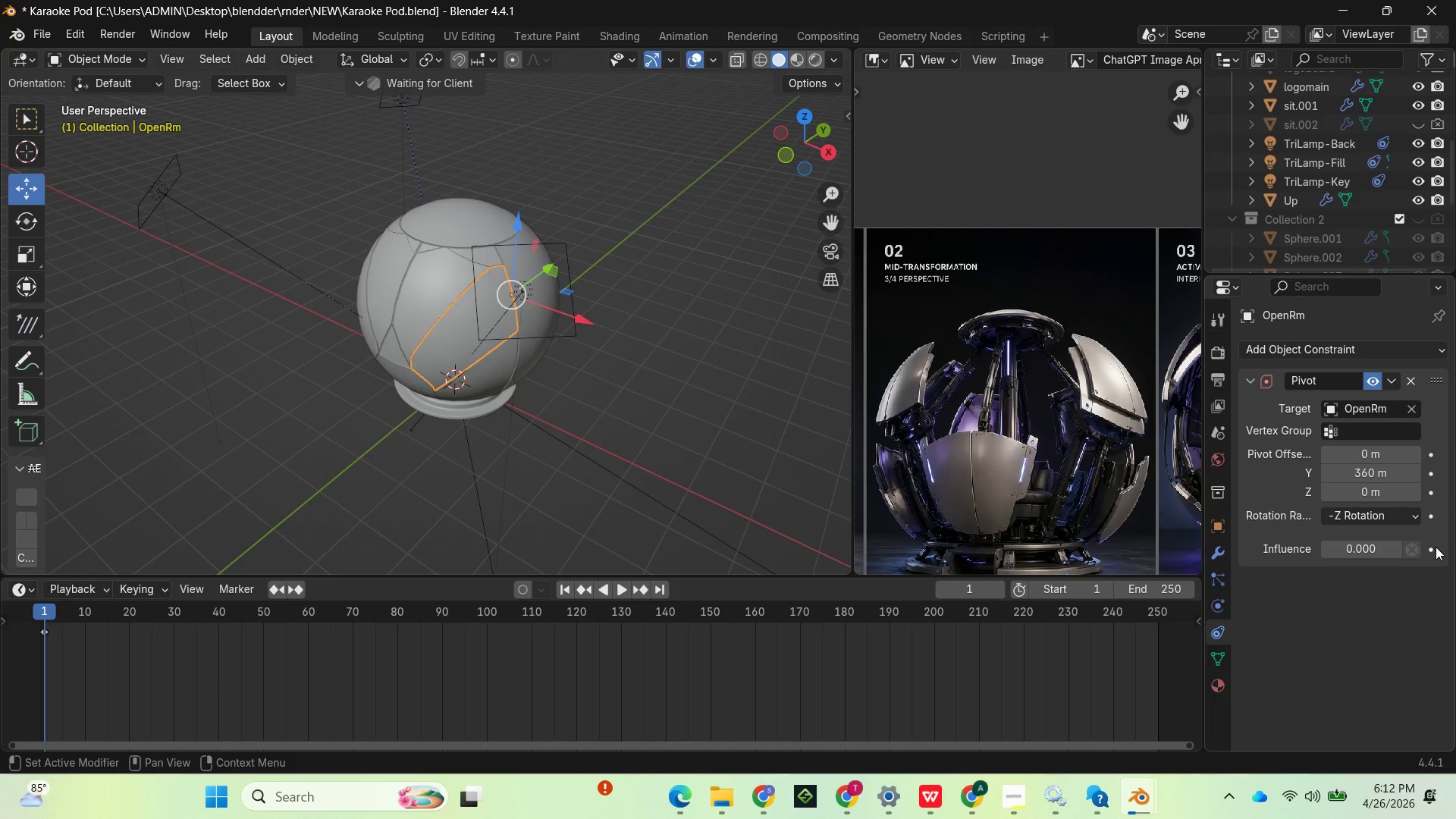 
left_click([1433, 548])
 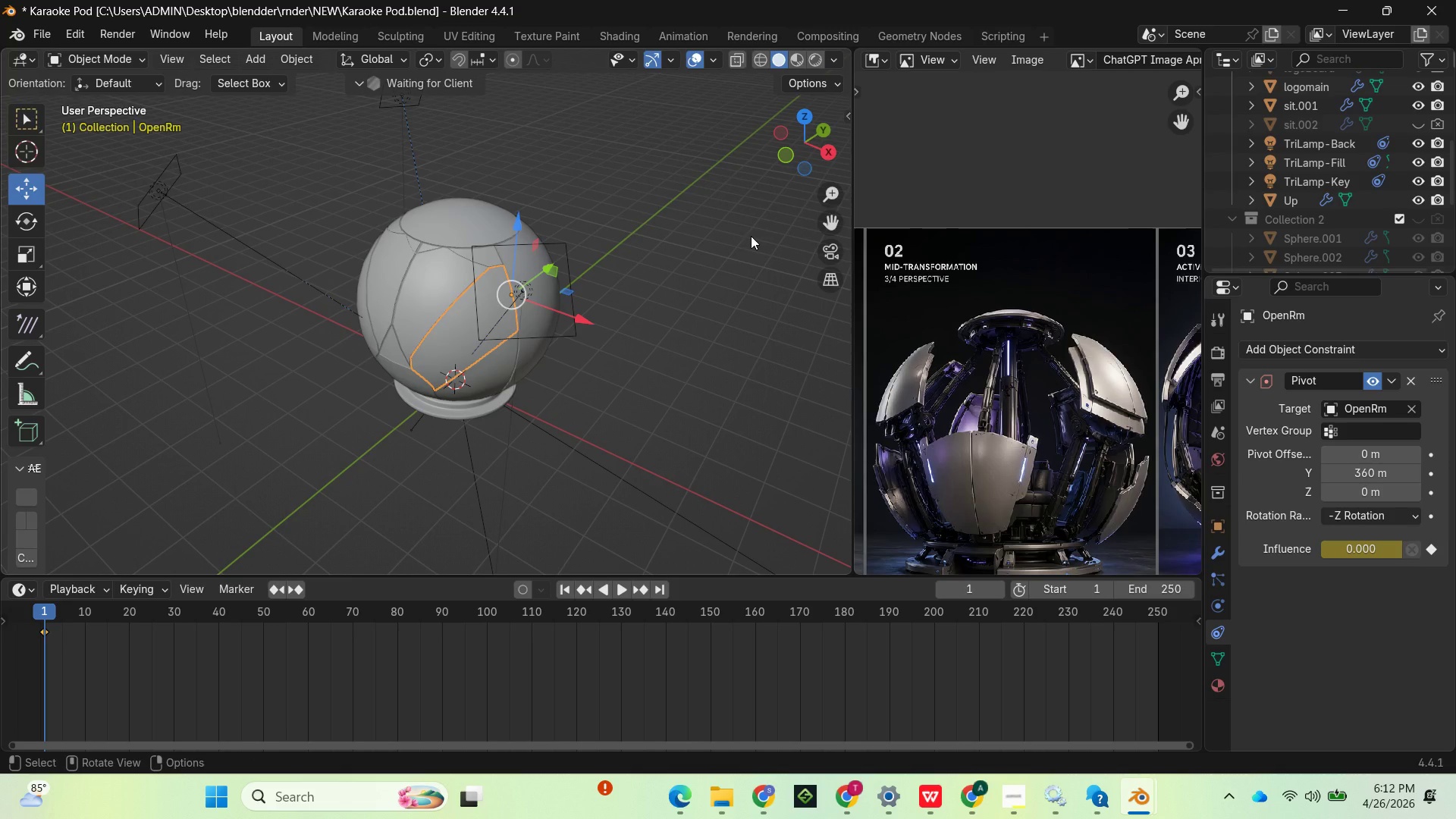 
wait(5.86)
 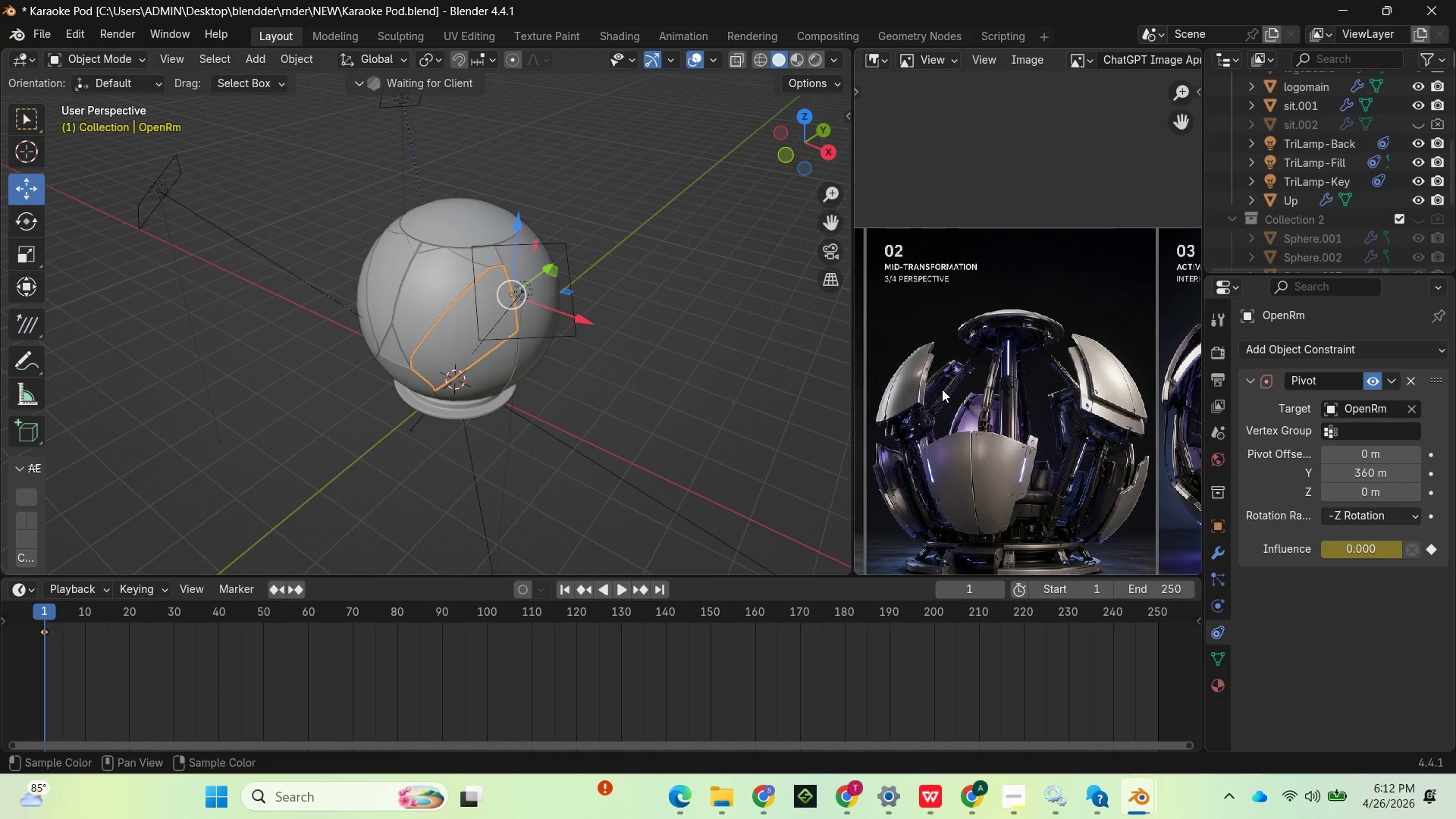 
key(N)
 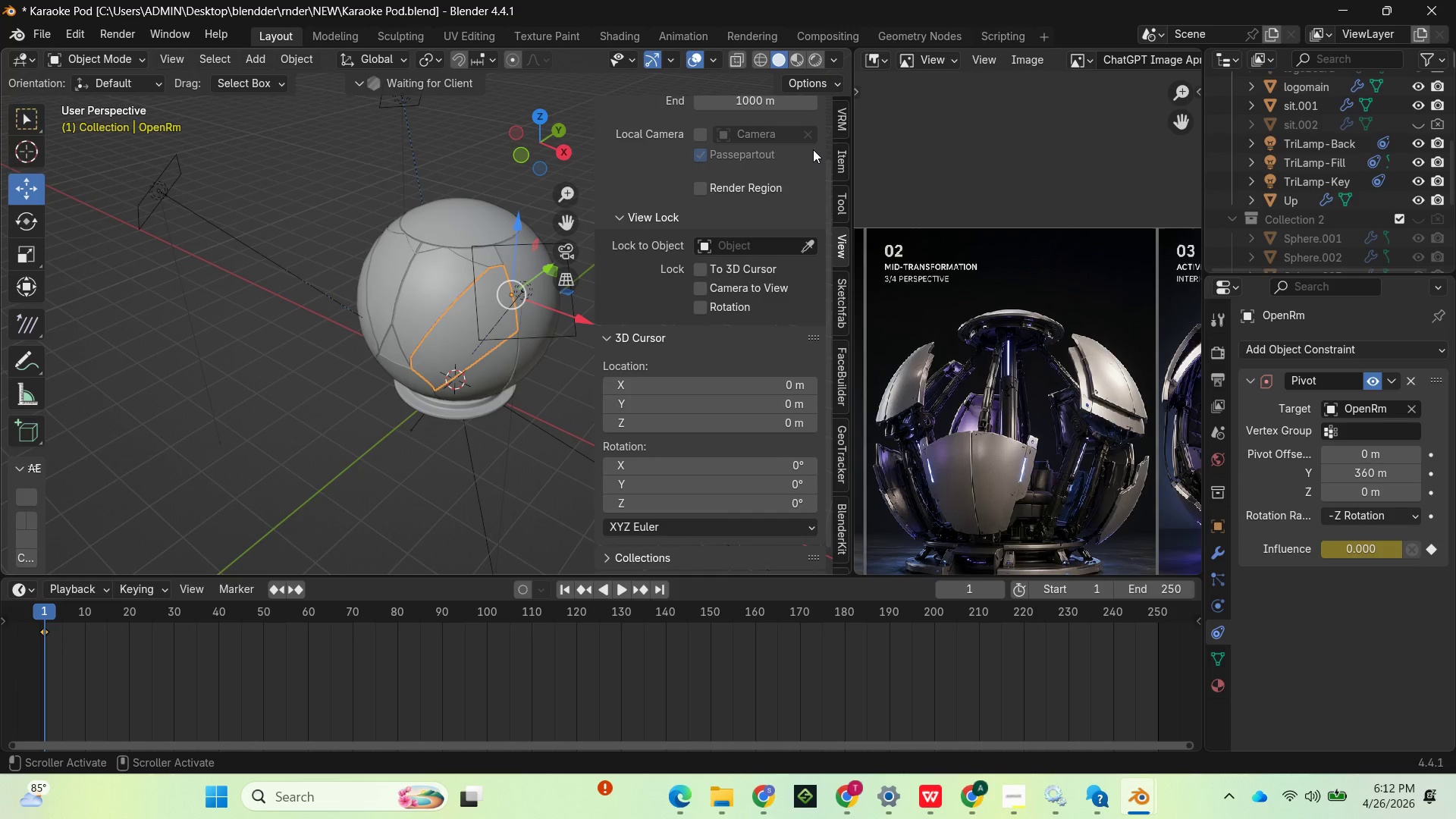 
left_click([842, 155])
 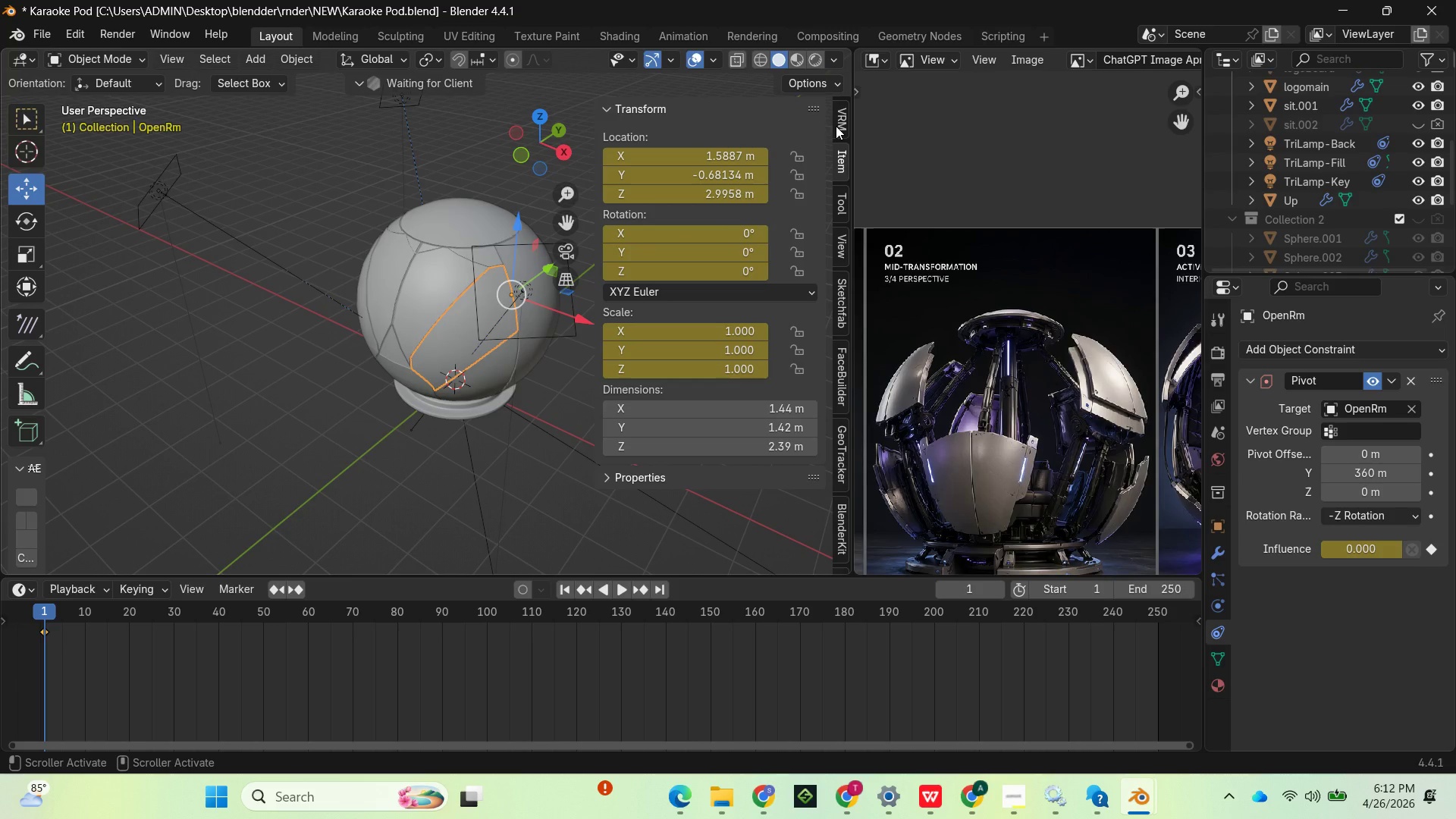 
left_click([836, 126])
 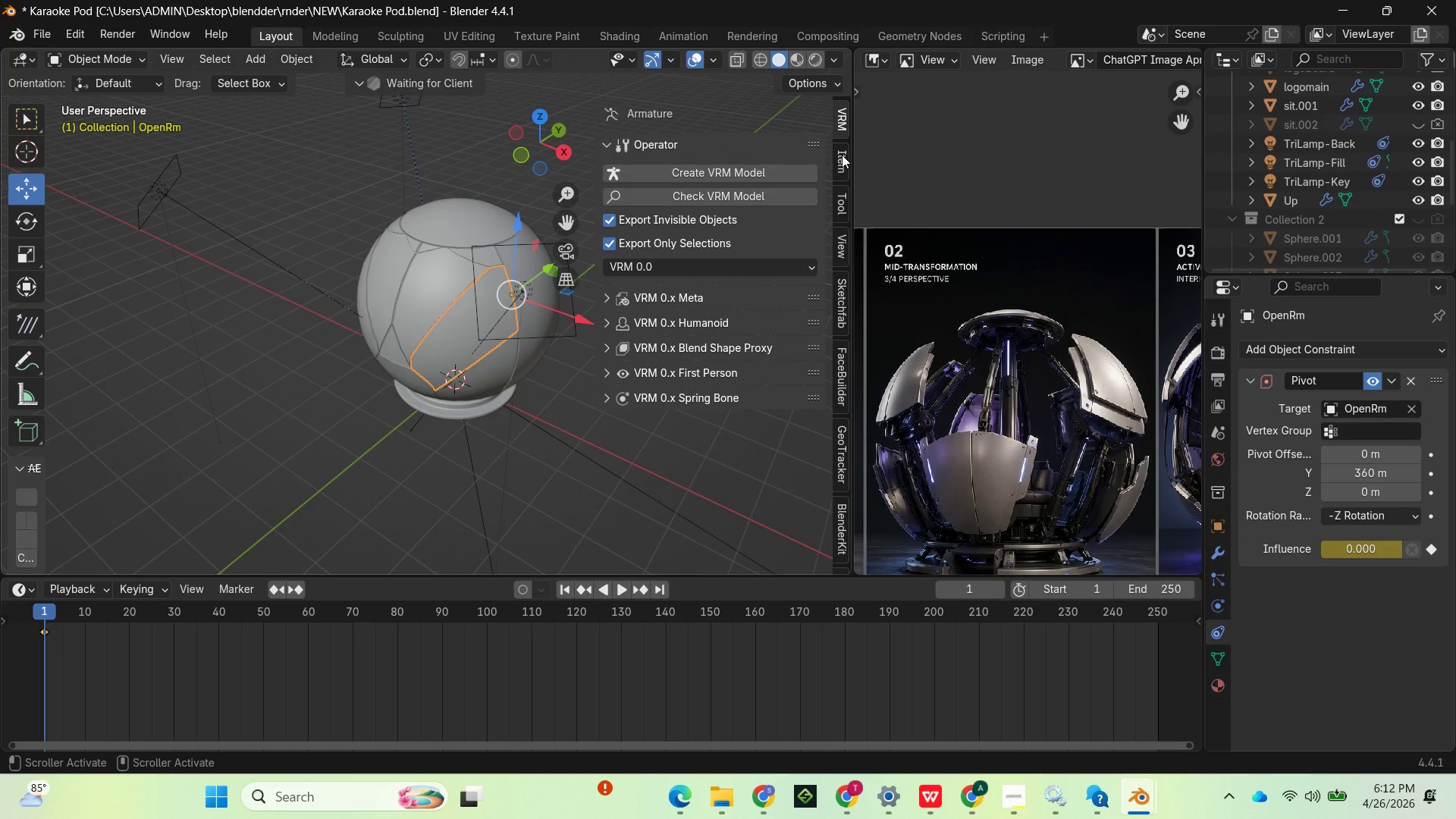 
left_click([842, 155])
 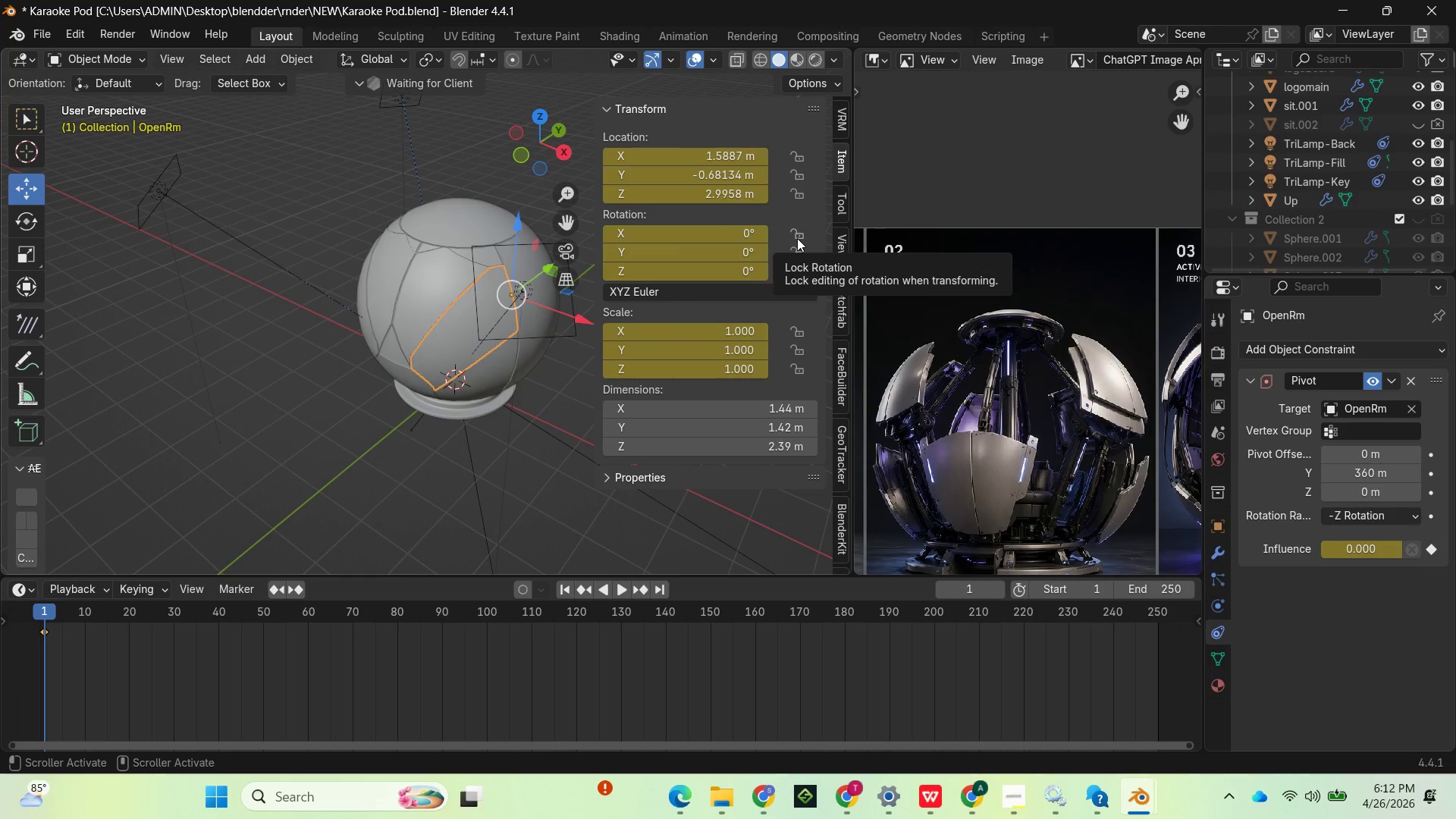 
wait(6.19)
 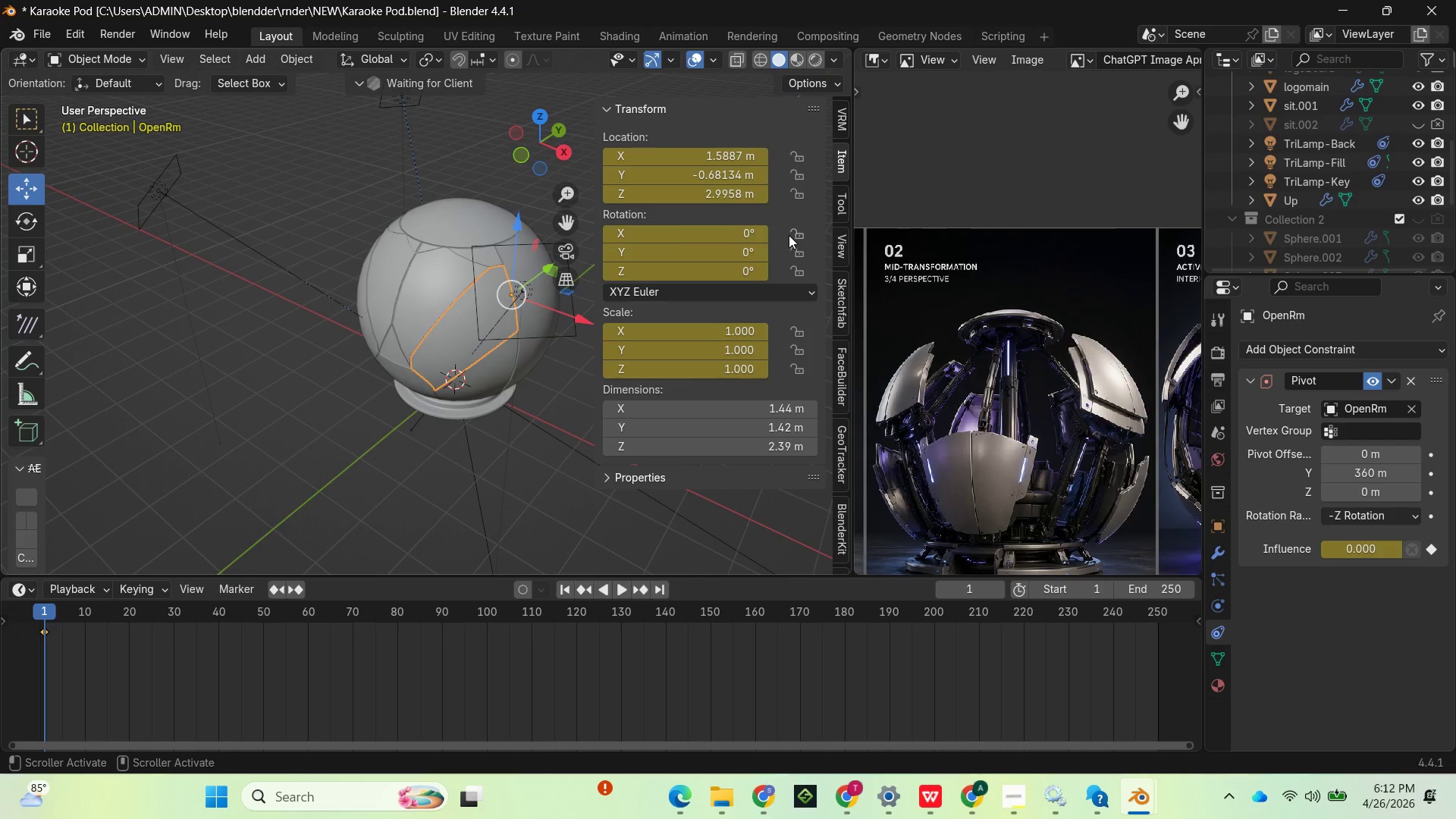 
left_click_drag(start_coordinate=[799, 252], to_coordinate=[797, 277])
 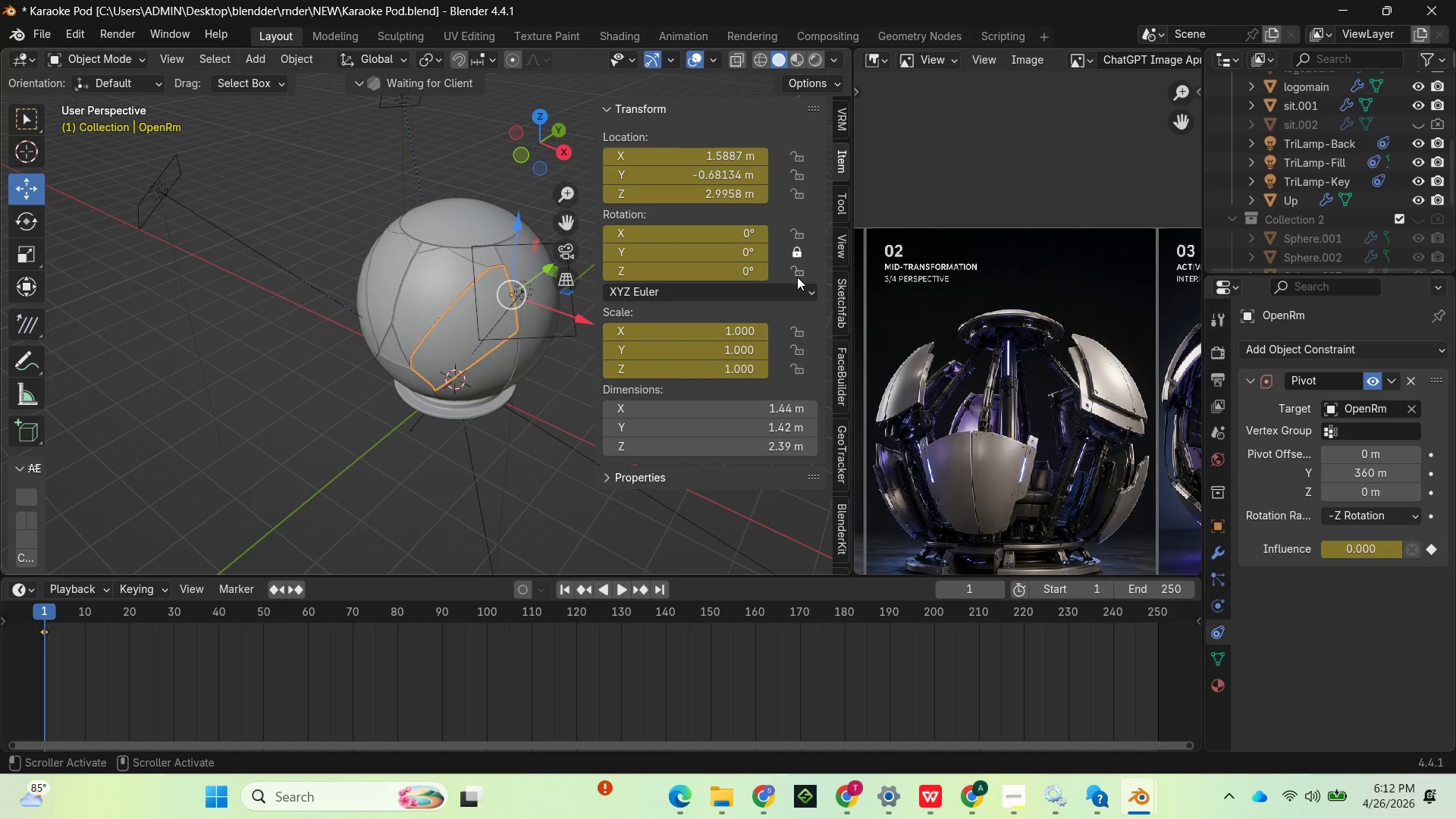 
left_click([797, 277])
 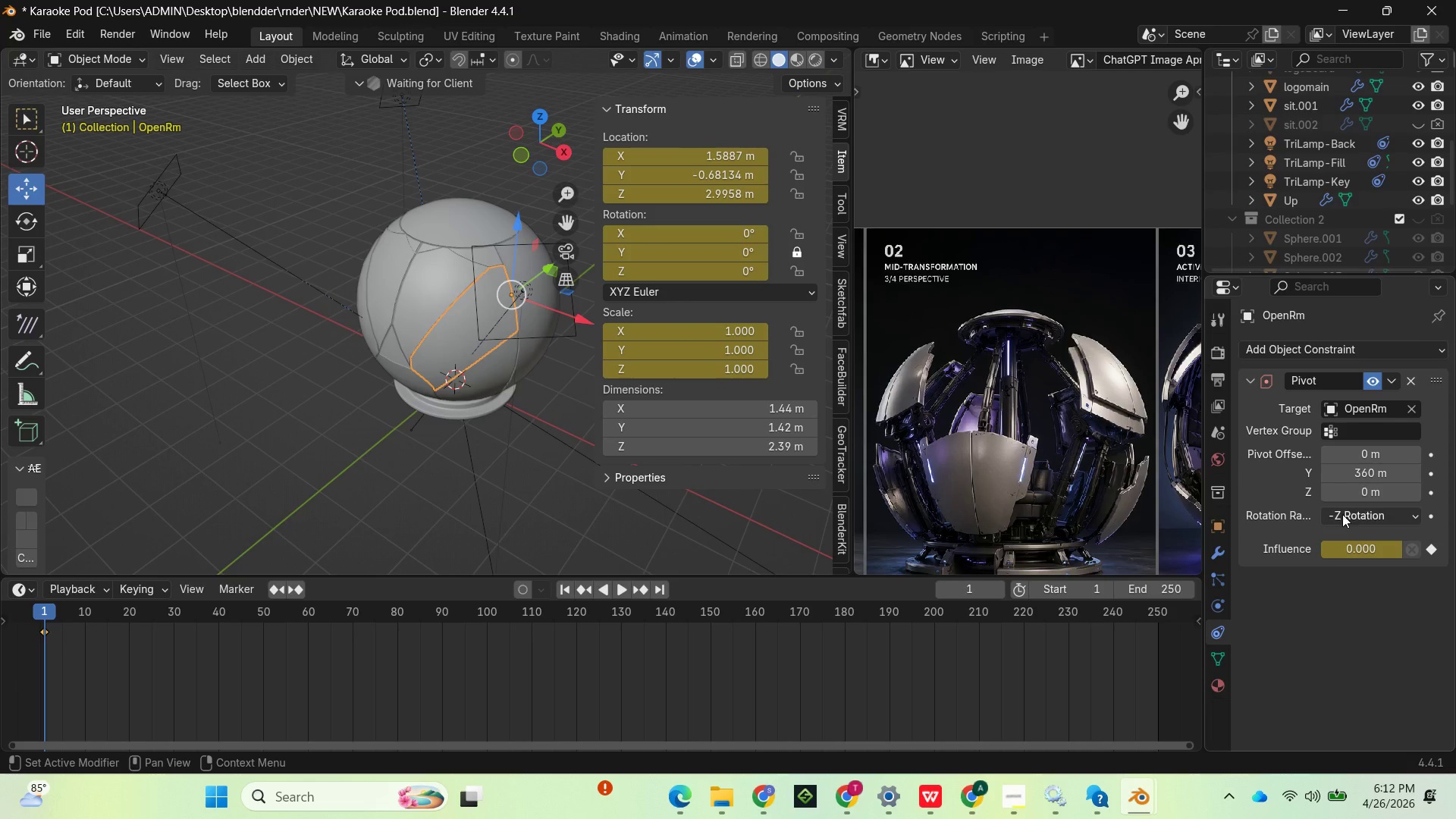 
left_click([1342, 515])
 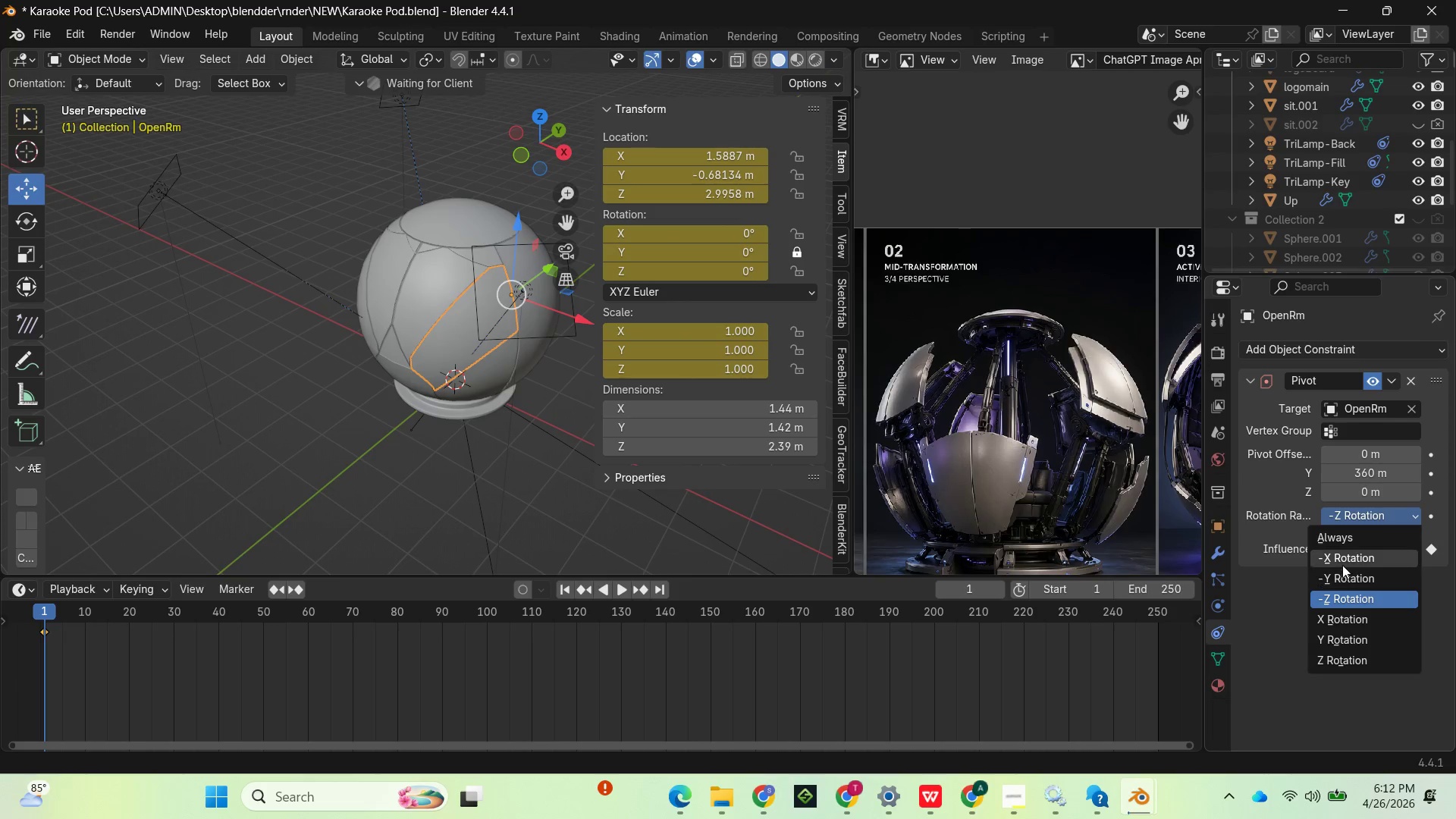 
left_click([1341, 563])
 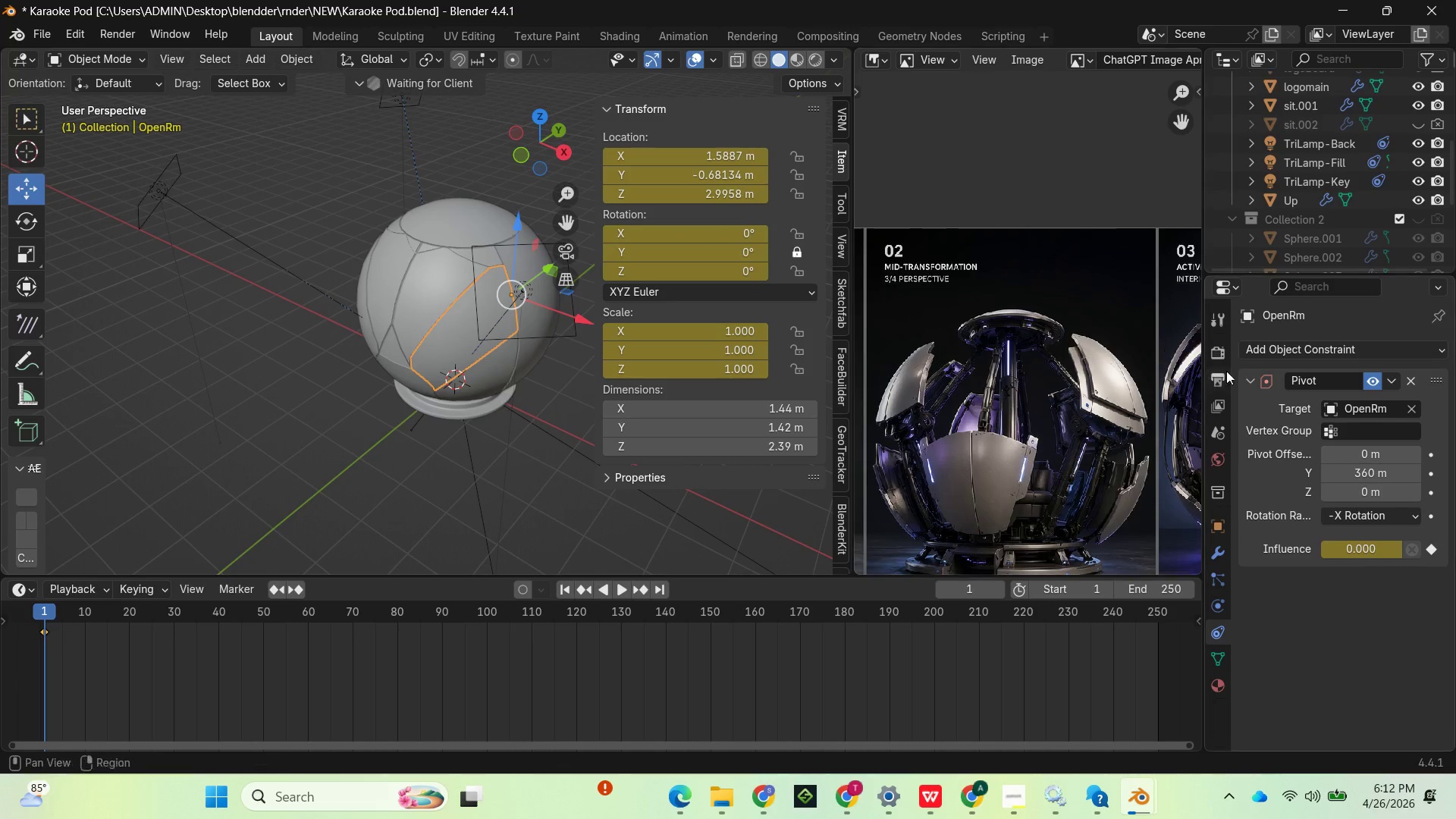 
wait(6.05)
 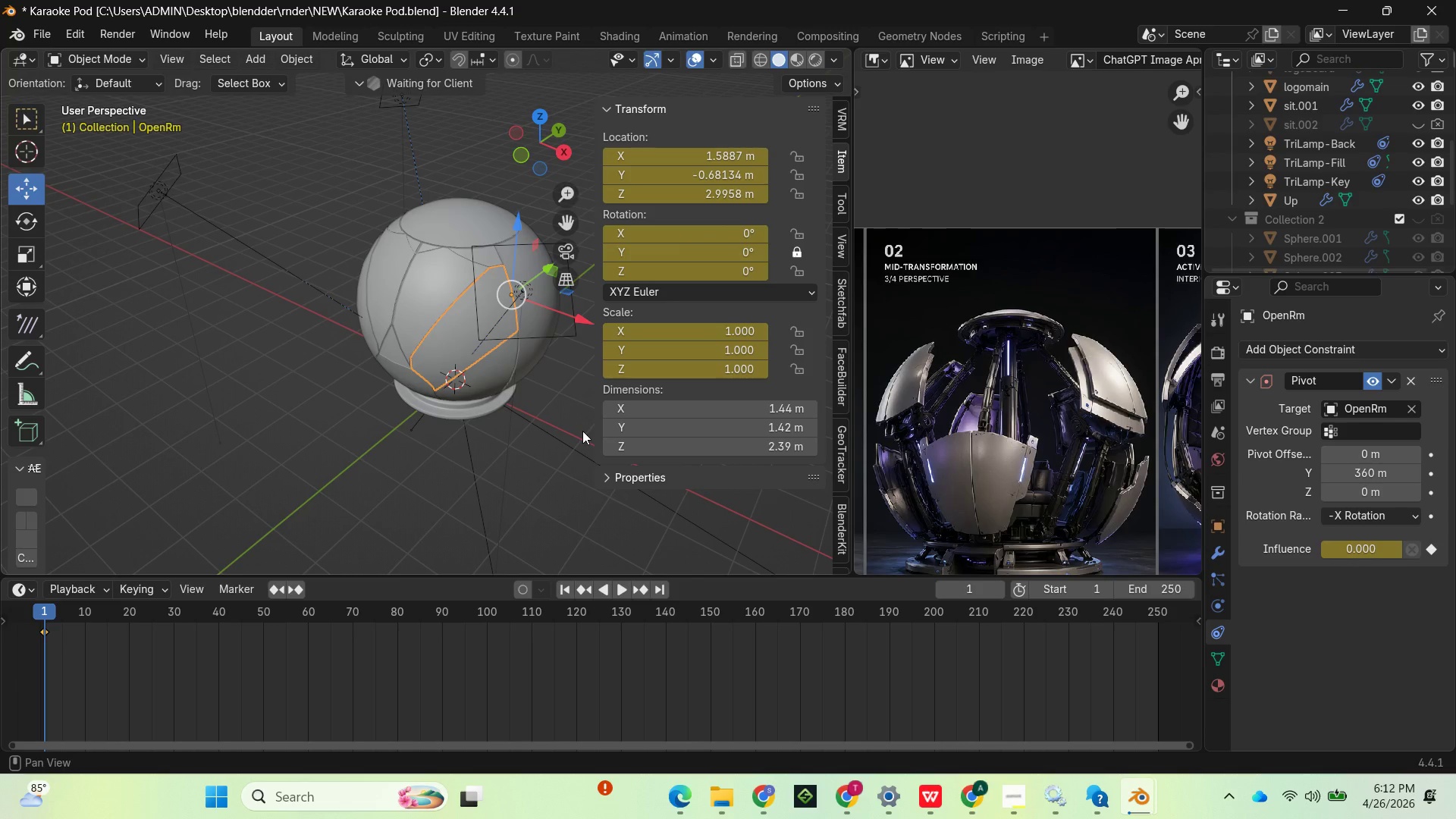 
left_click([1366, 446])
 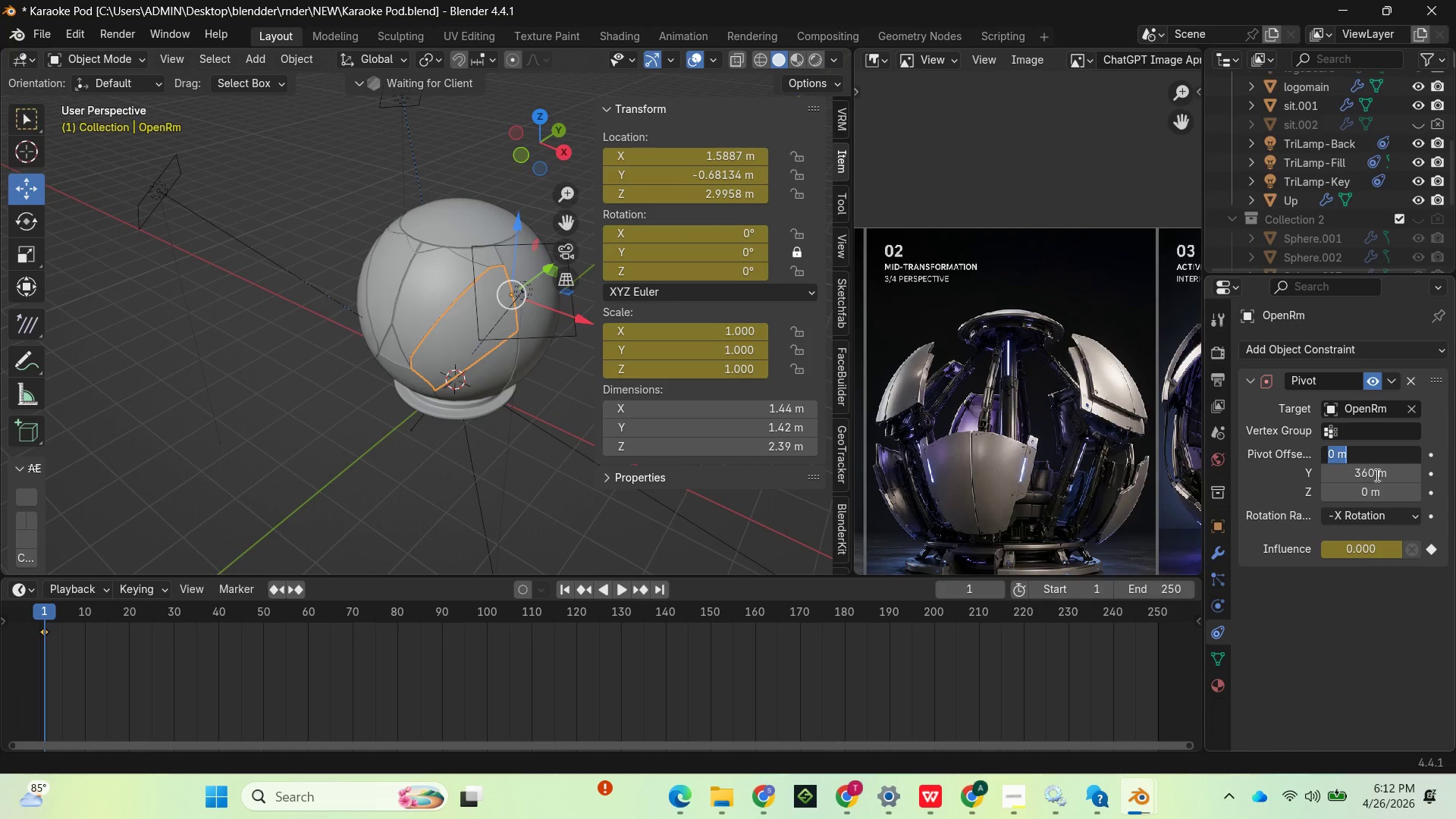 
left_click([1375, 473])
 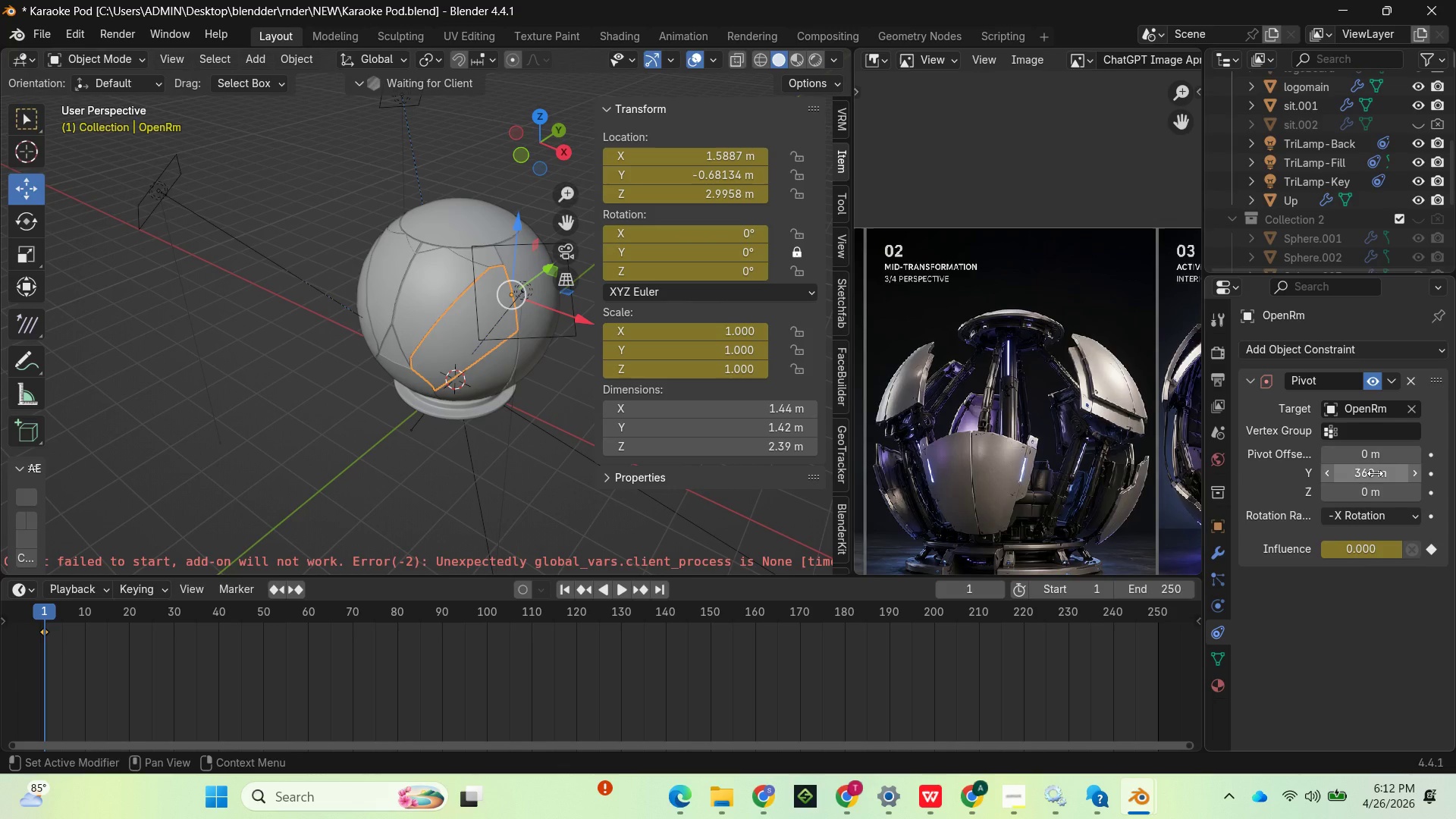 
left_click([1375, 473])
 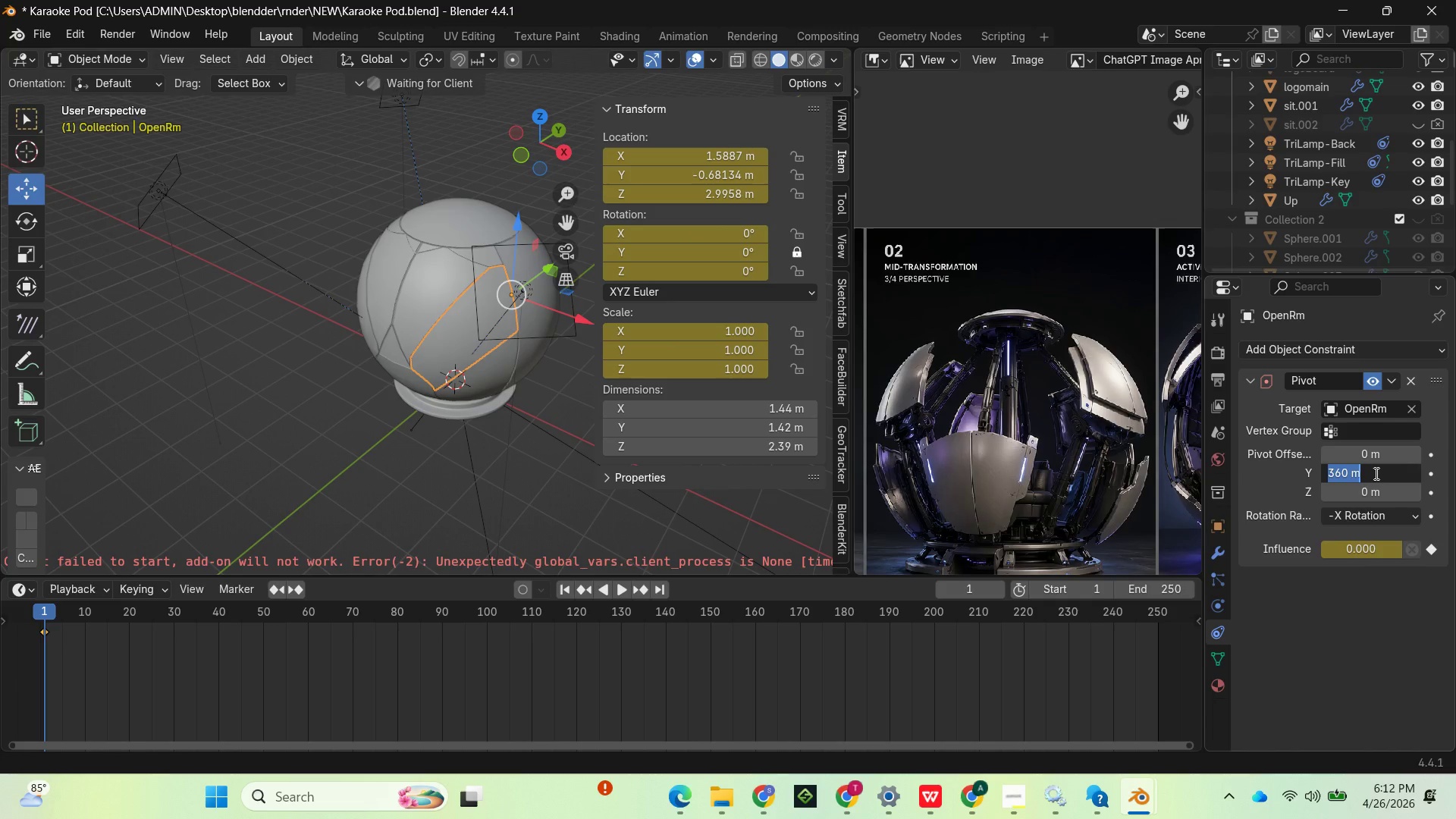 
key(0)
 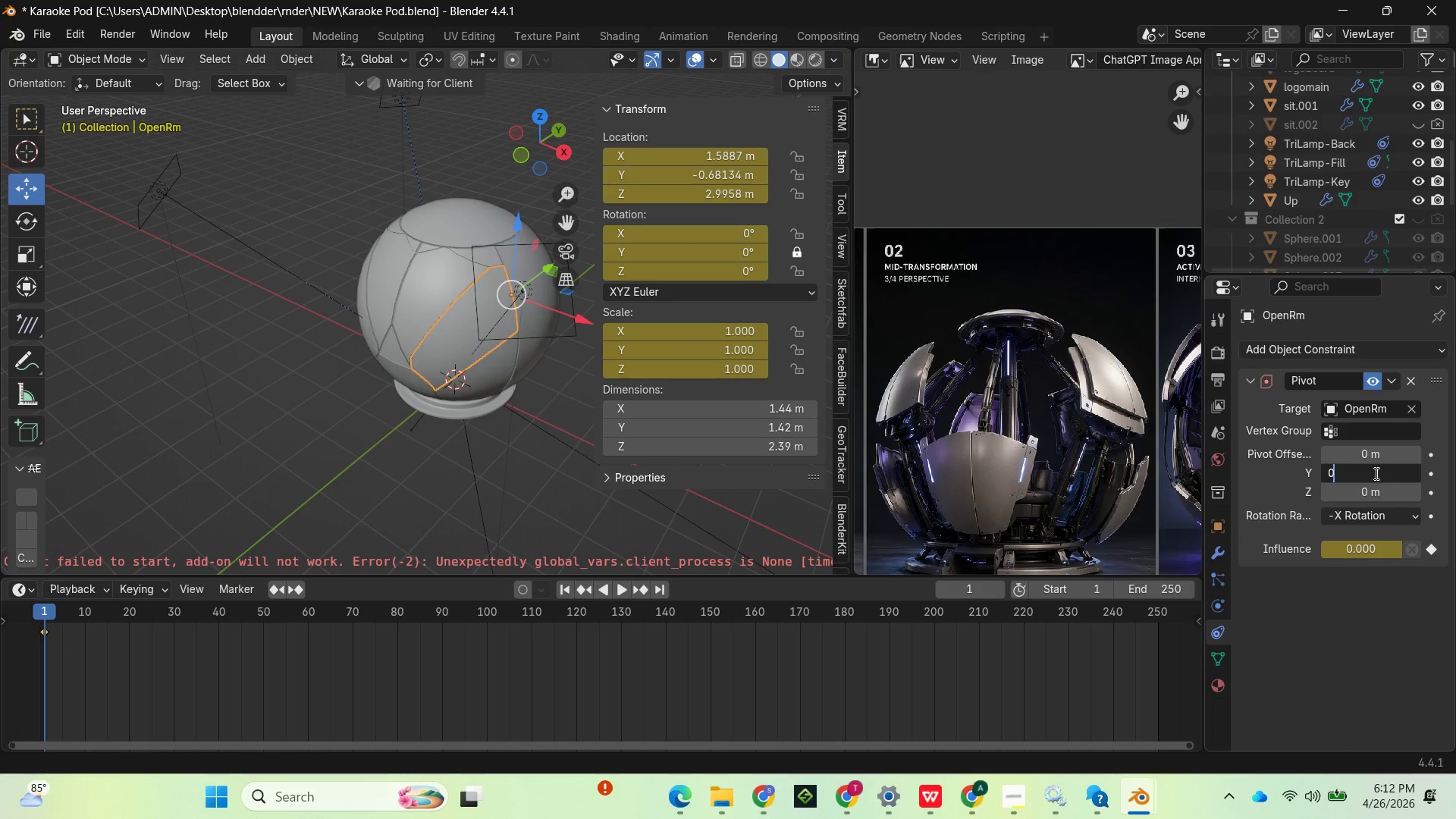 
key(Enter)
 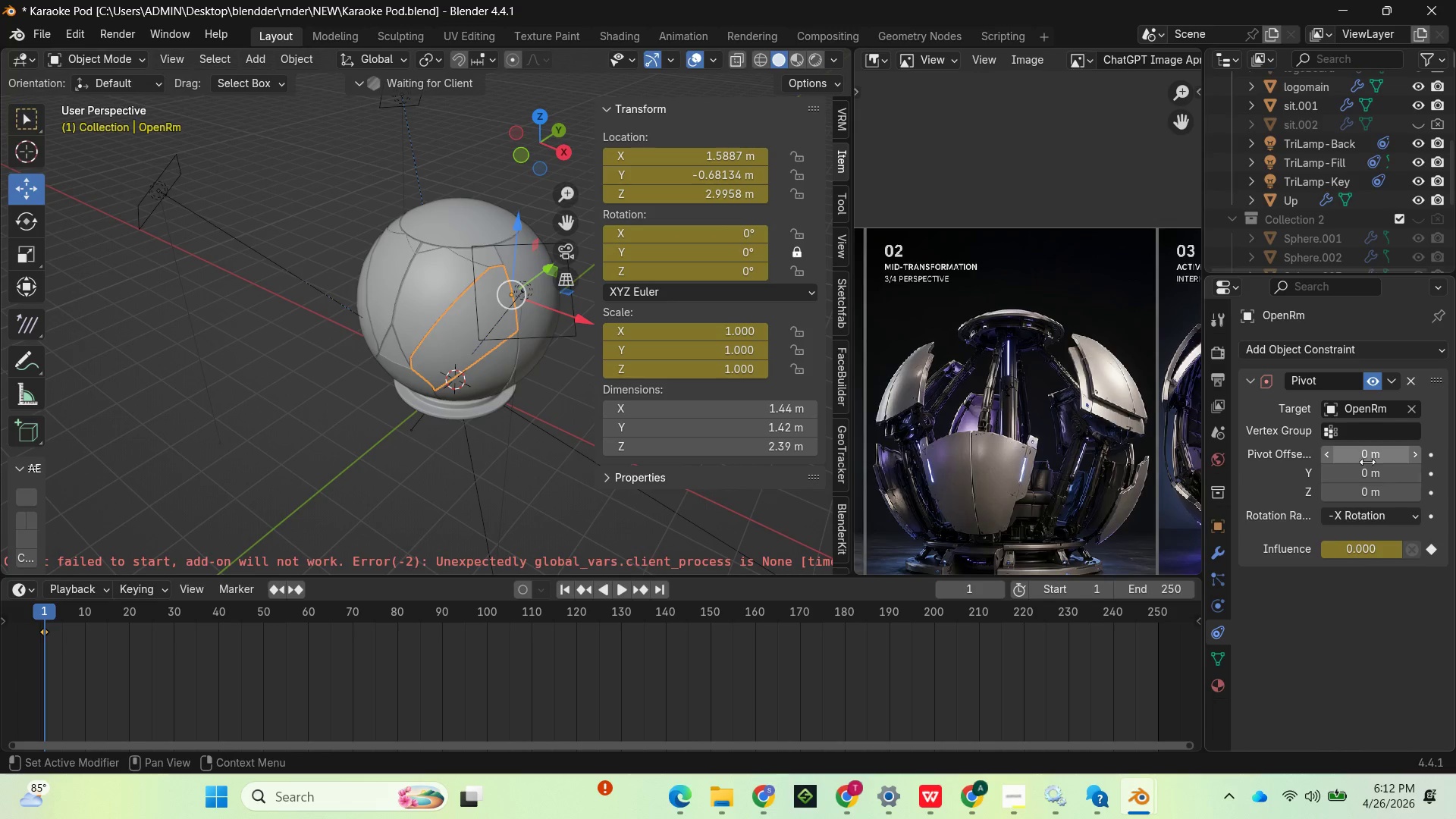 
left_click([1367, 461])
 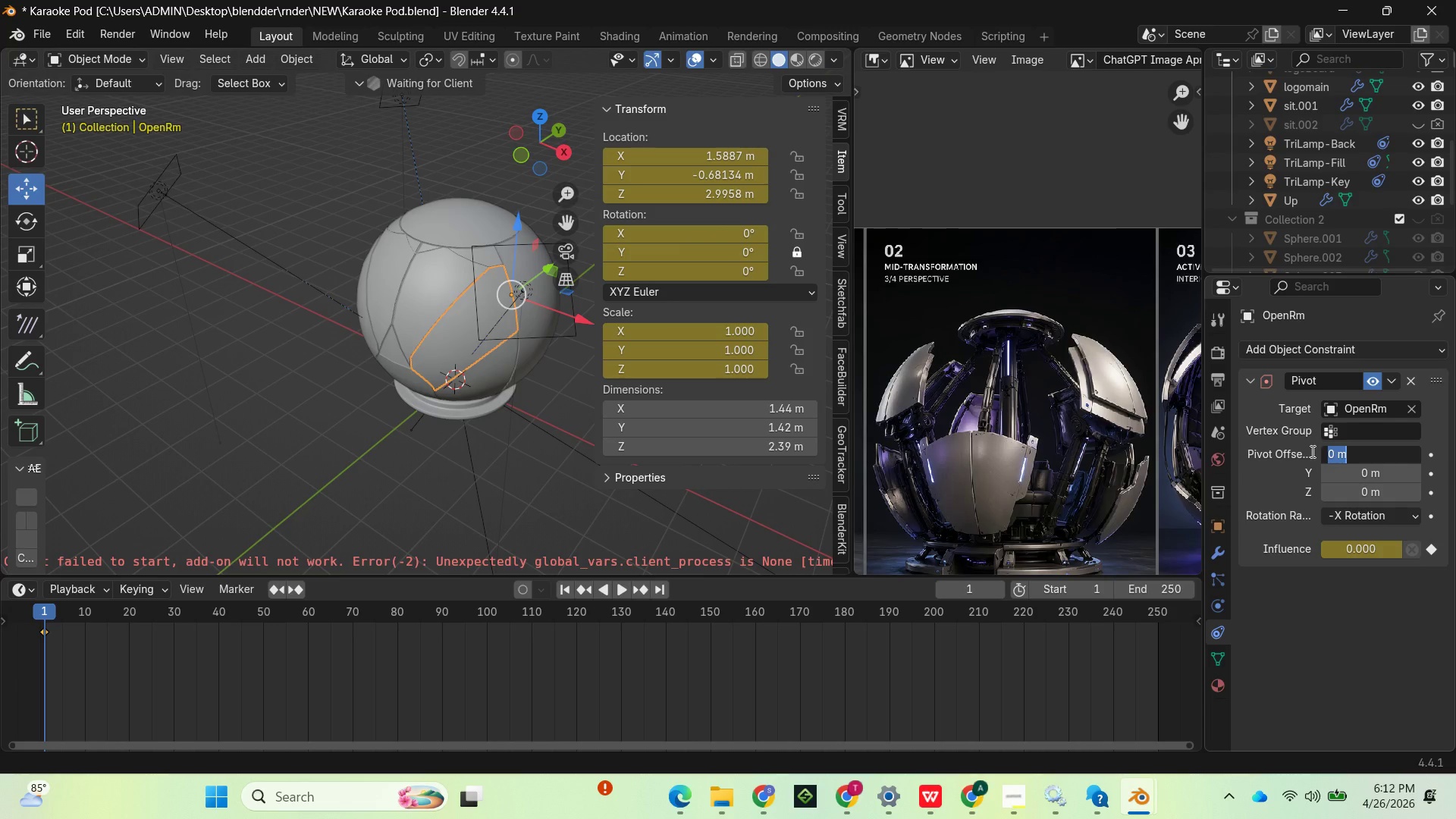 
type(360)
 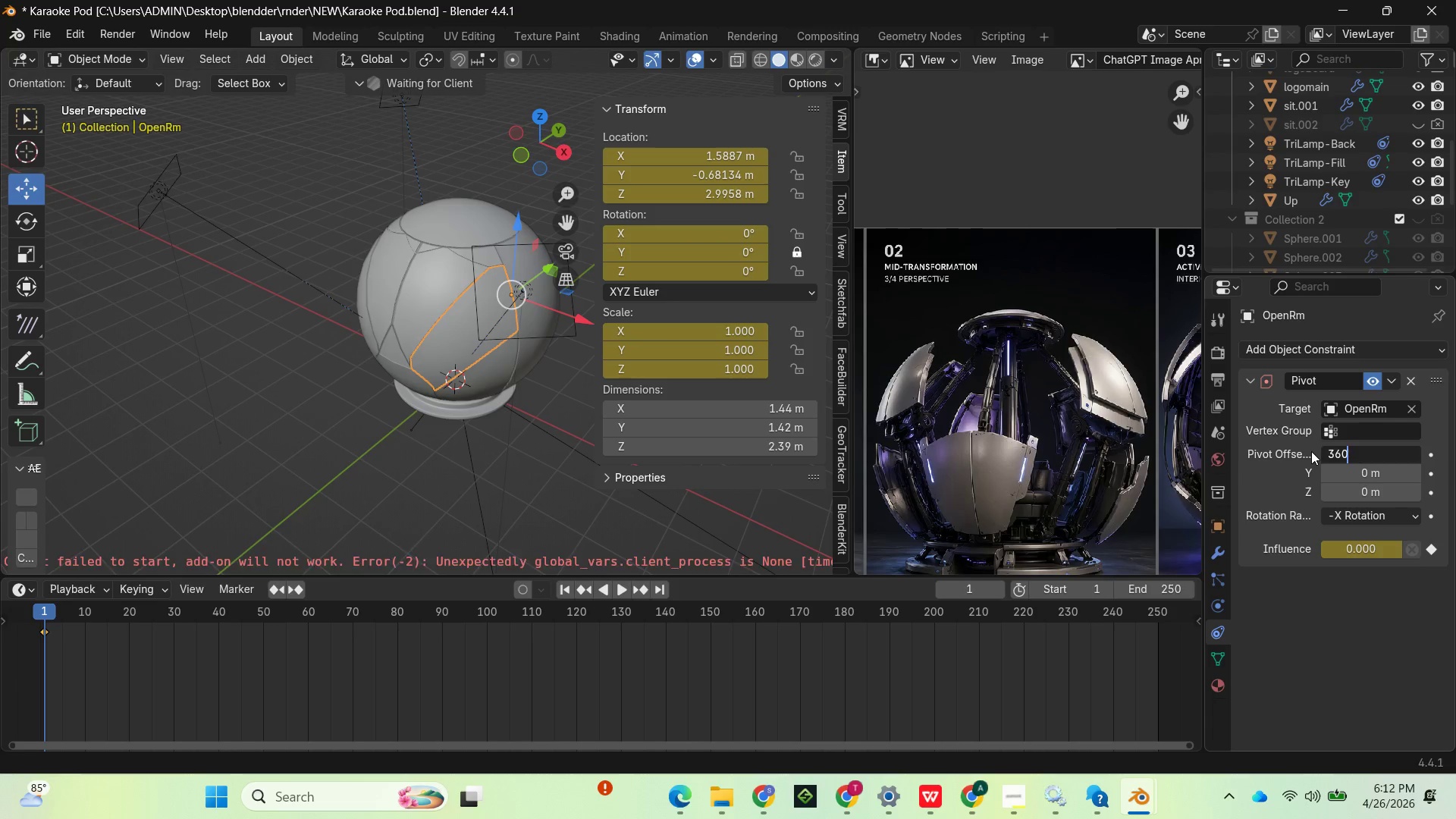 
key(Enter)
 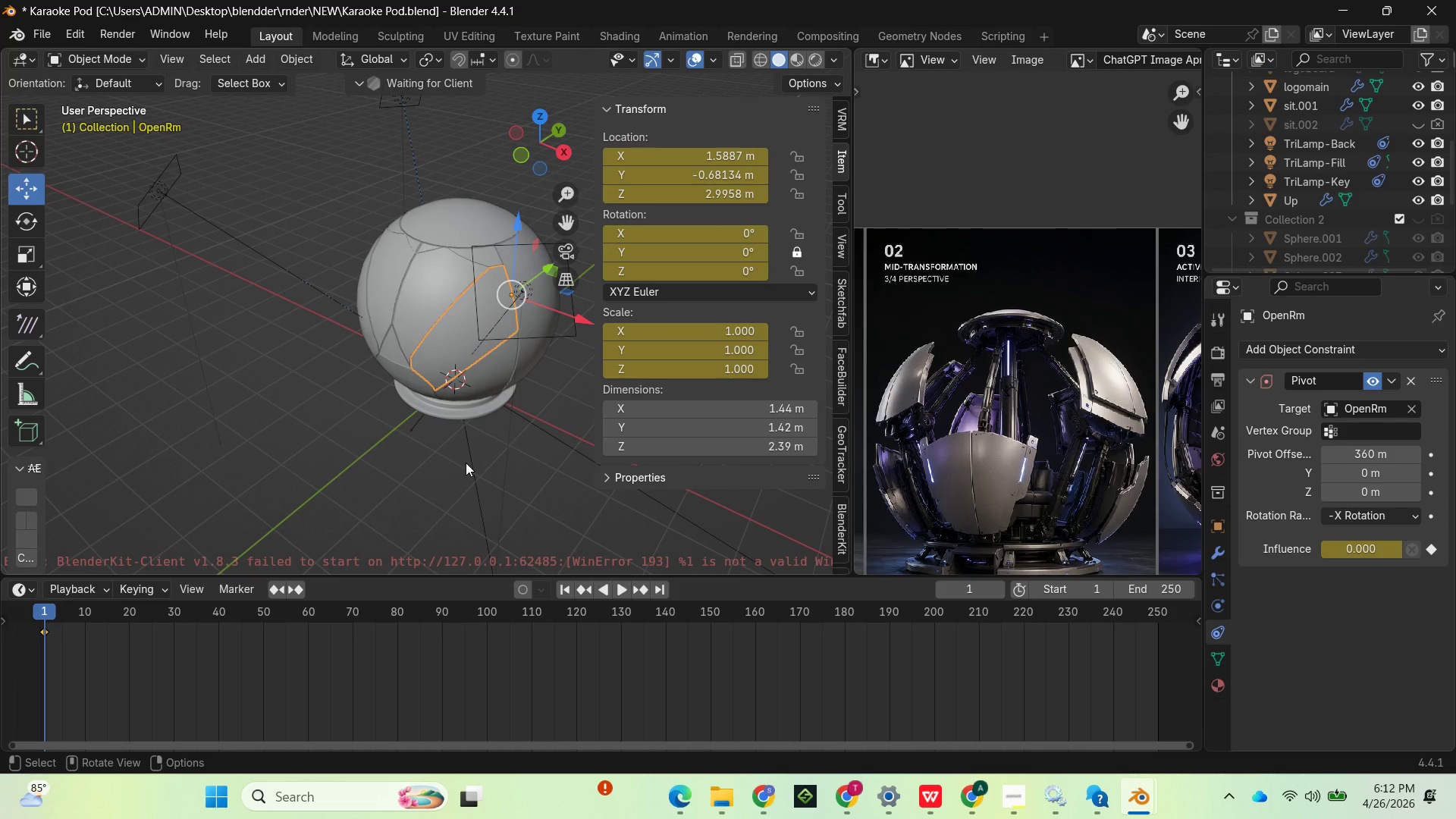 
key(Space)
 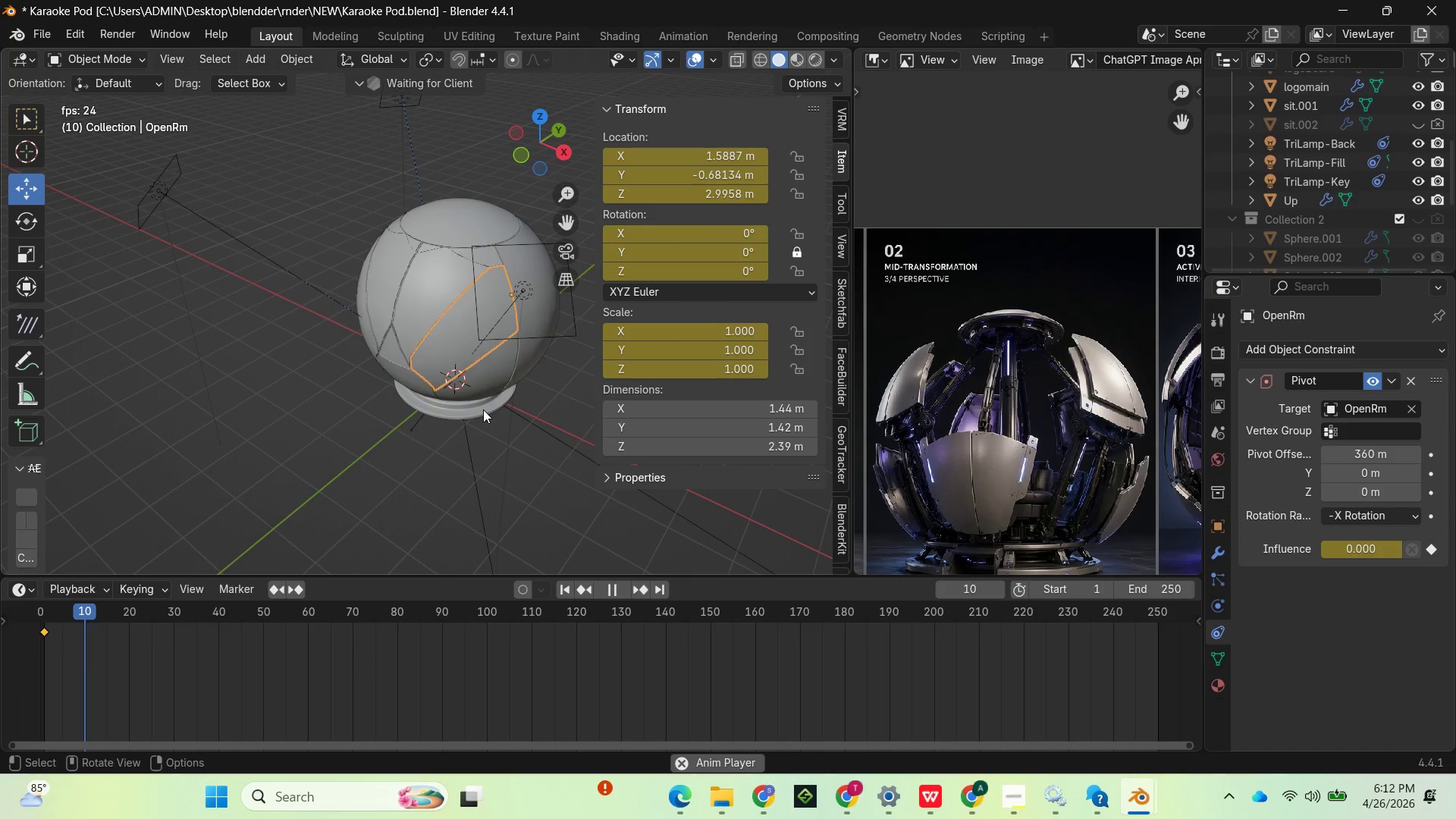 
key(Space)
 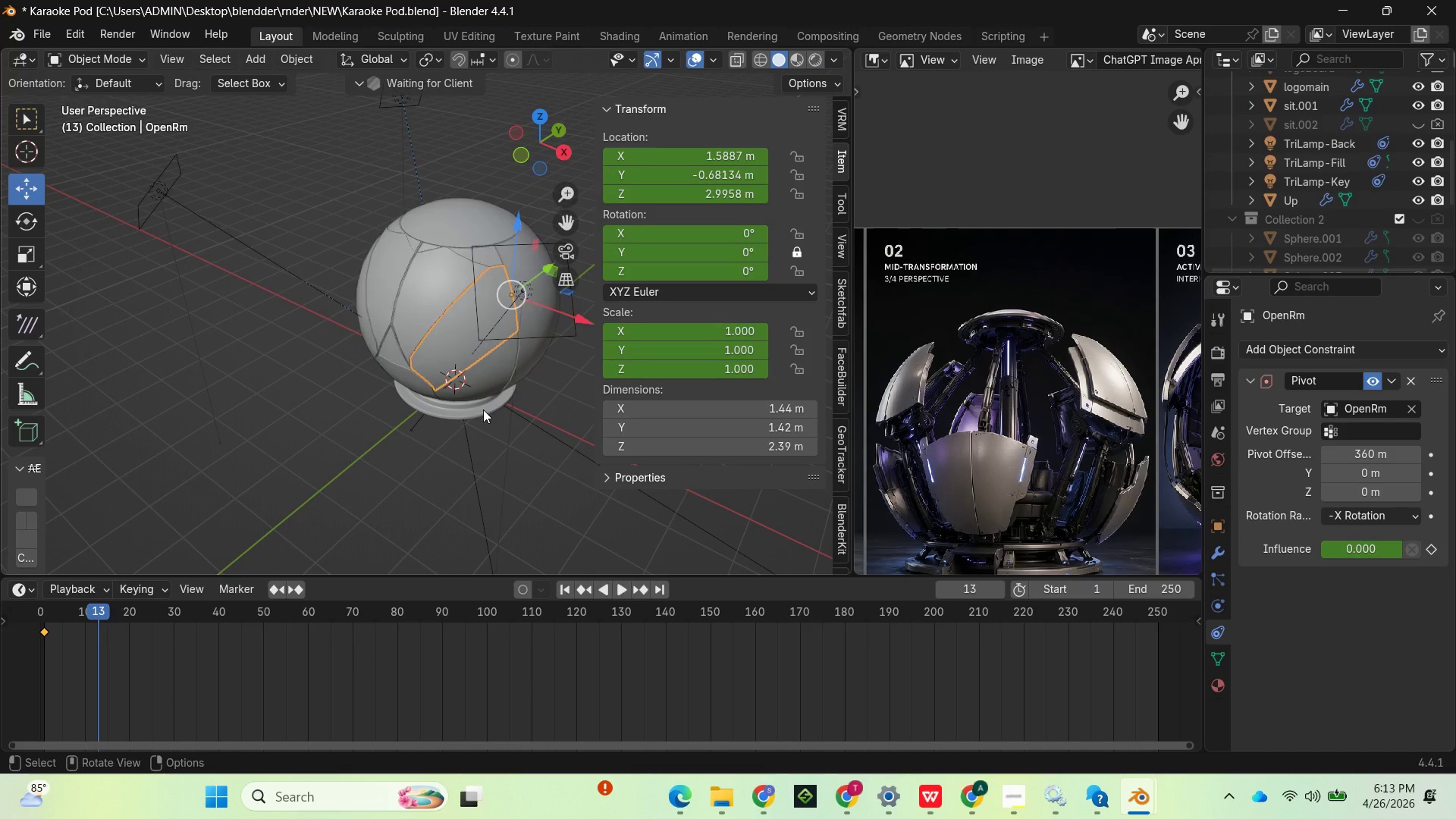 
key(Space)
 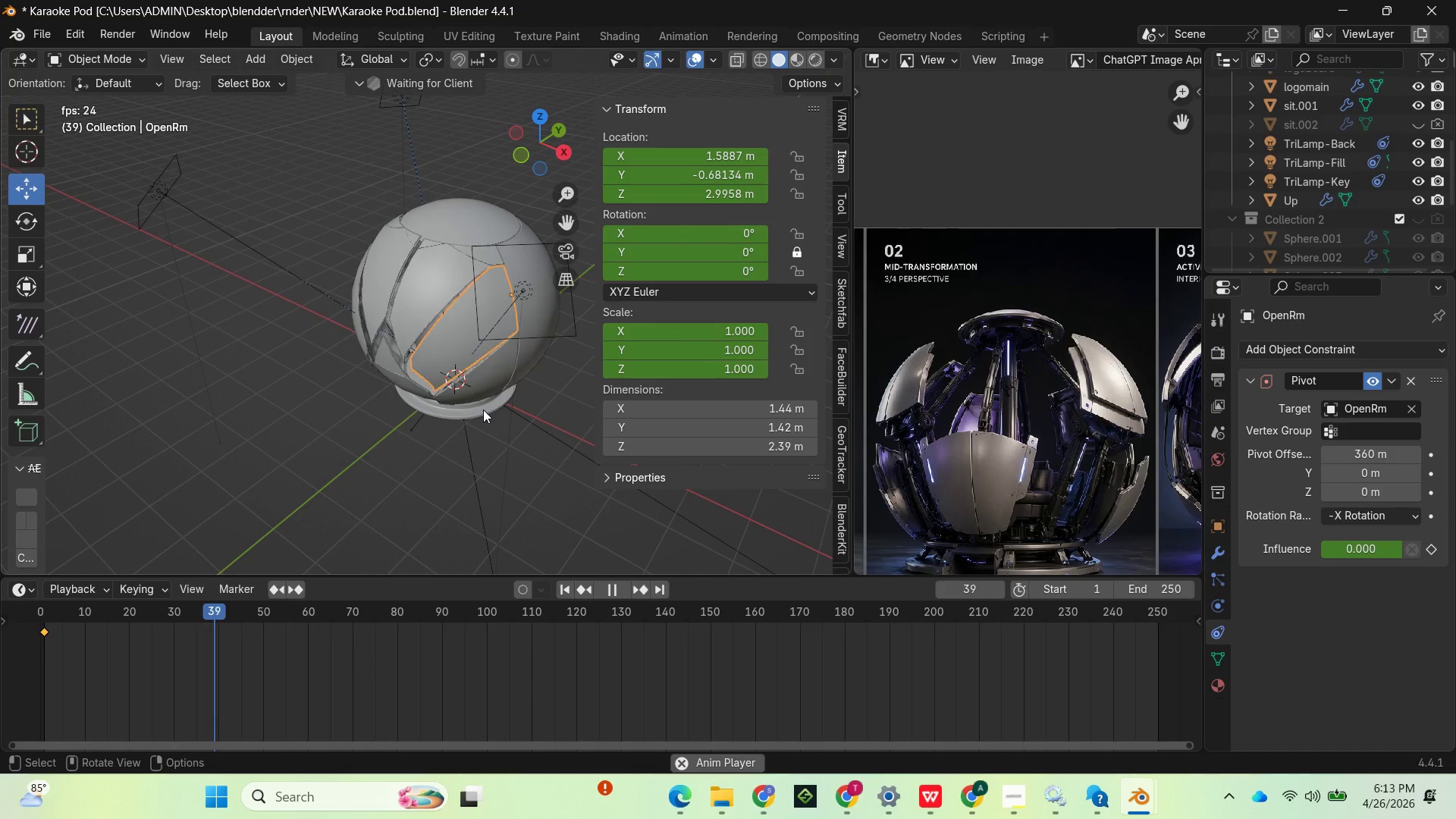 
key(Space)
 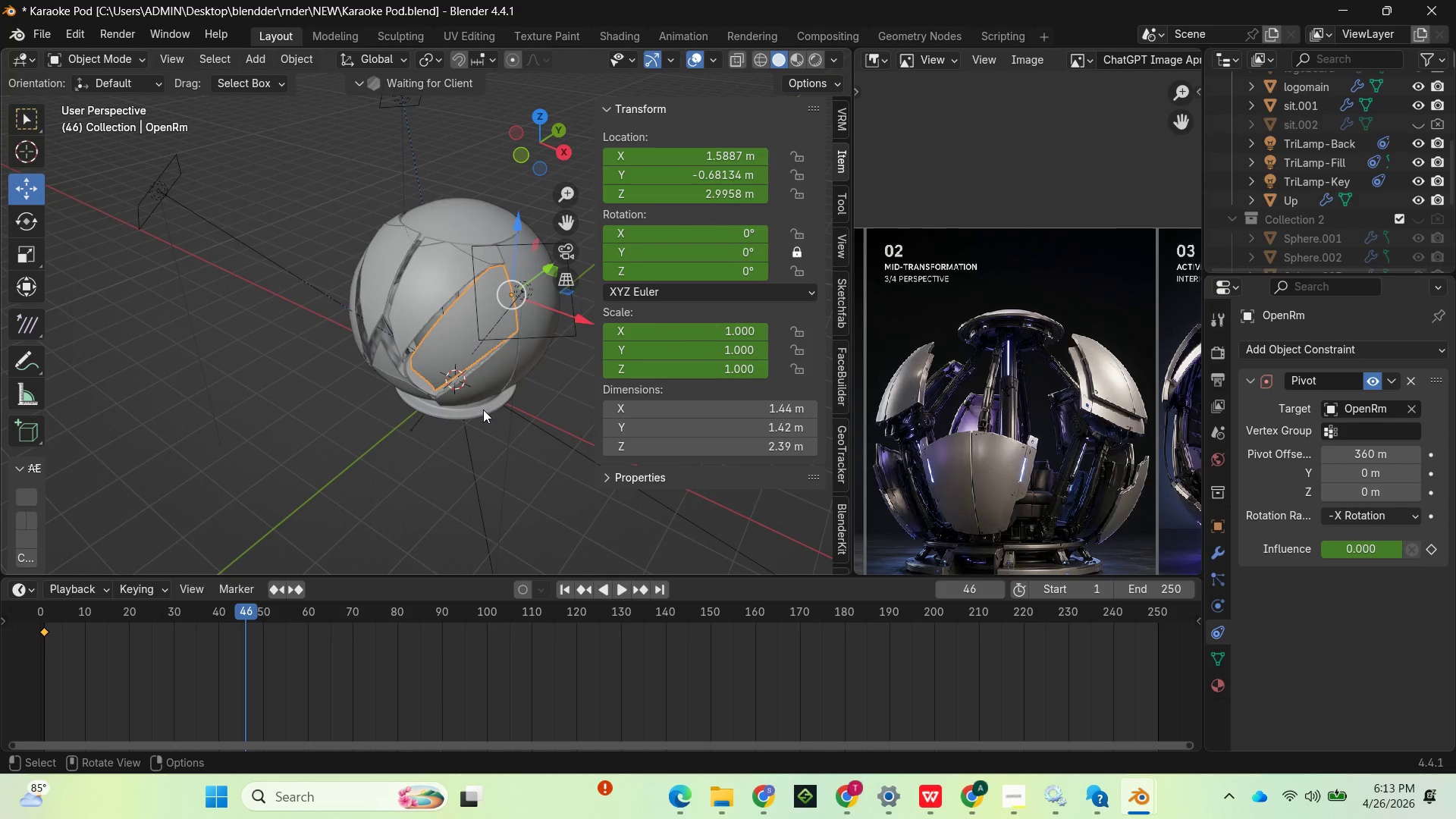 
key(Control+Z)
 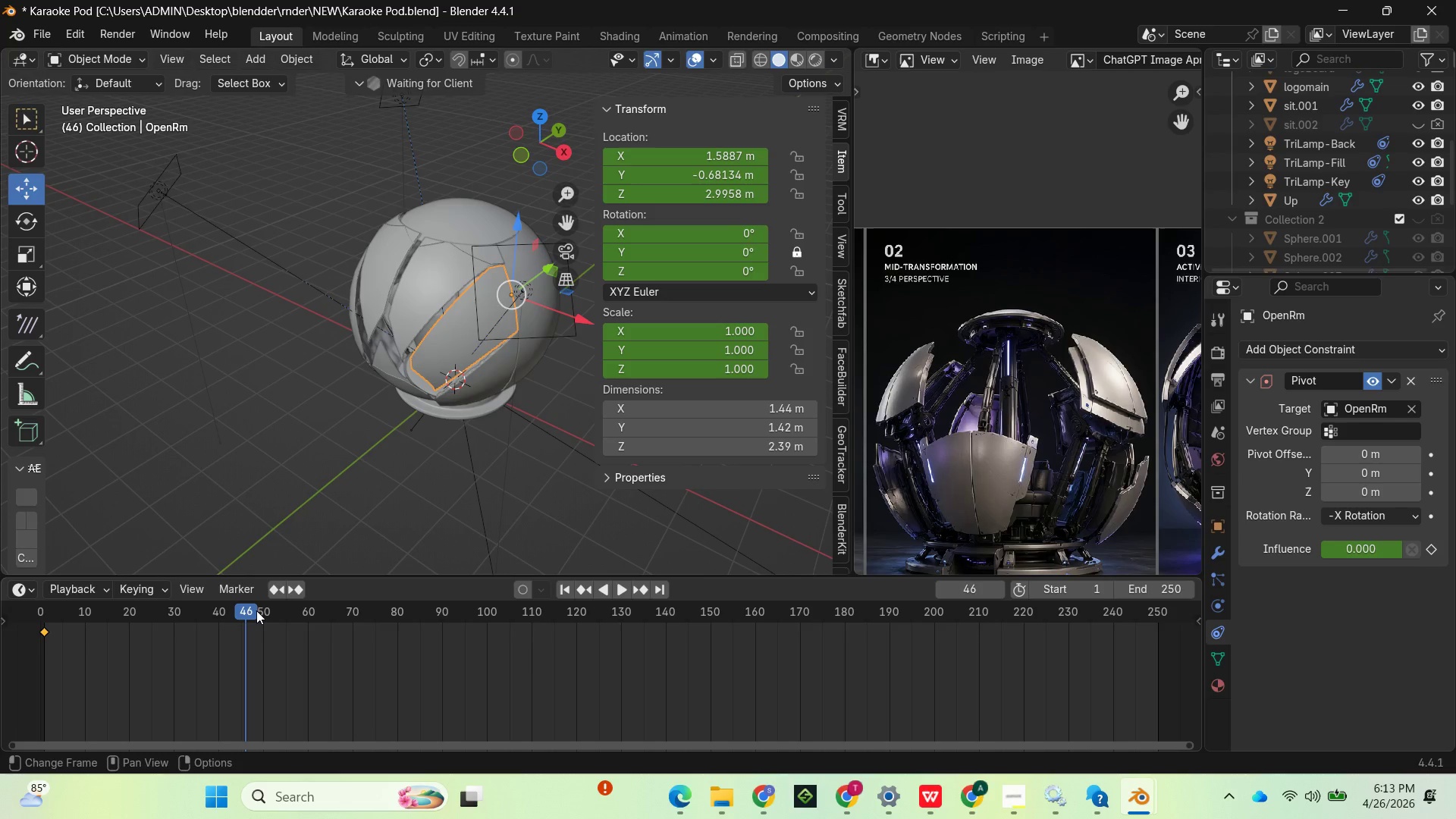 
left_click_drag(start_coordinate=[247, 610], to_coordinate=[42, 573])
 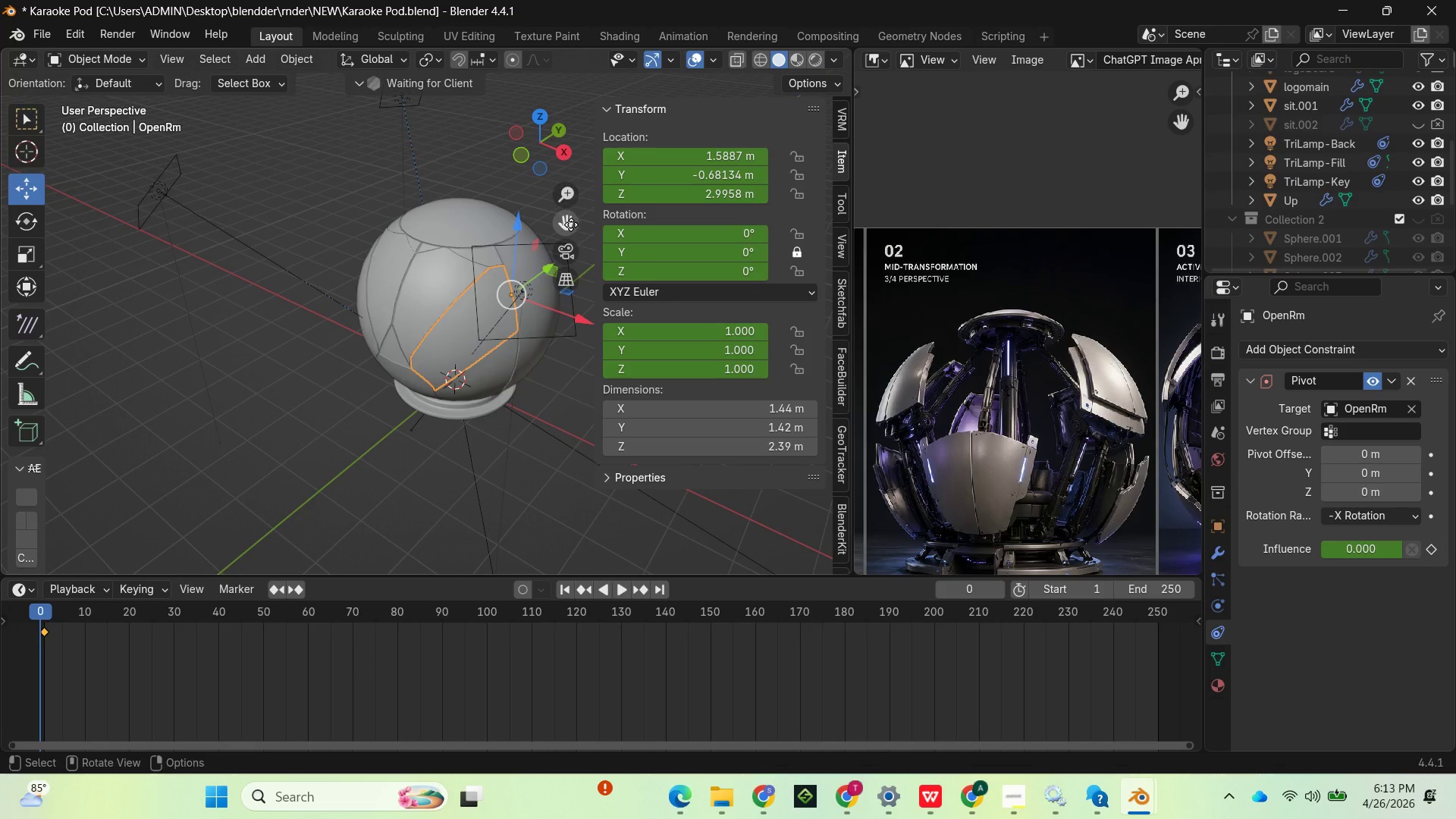 
left_click_drag(start_coordinate=[569, 224], to_coordinate=[347, 306])
 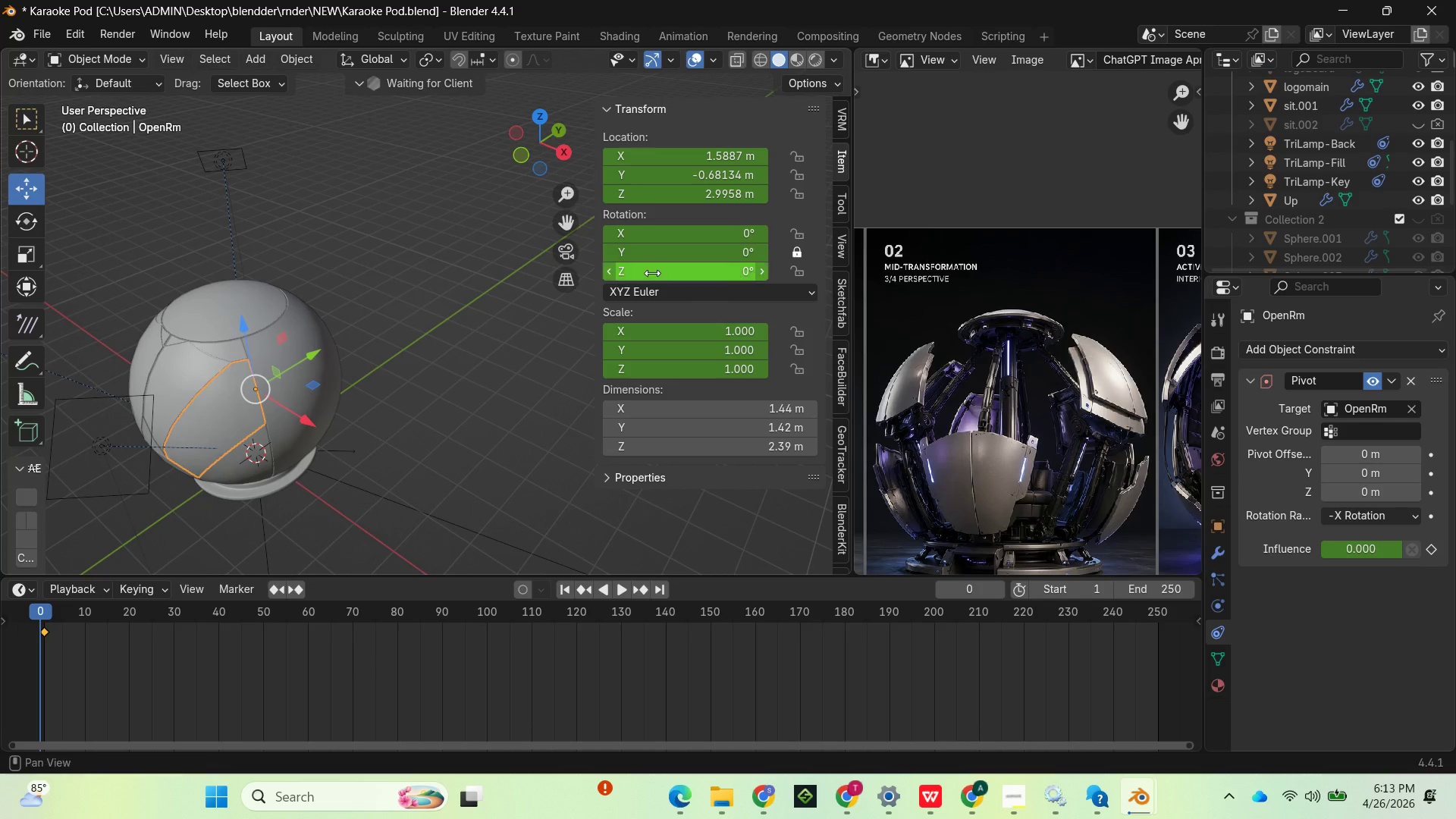 
wait(5.88)
 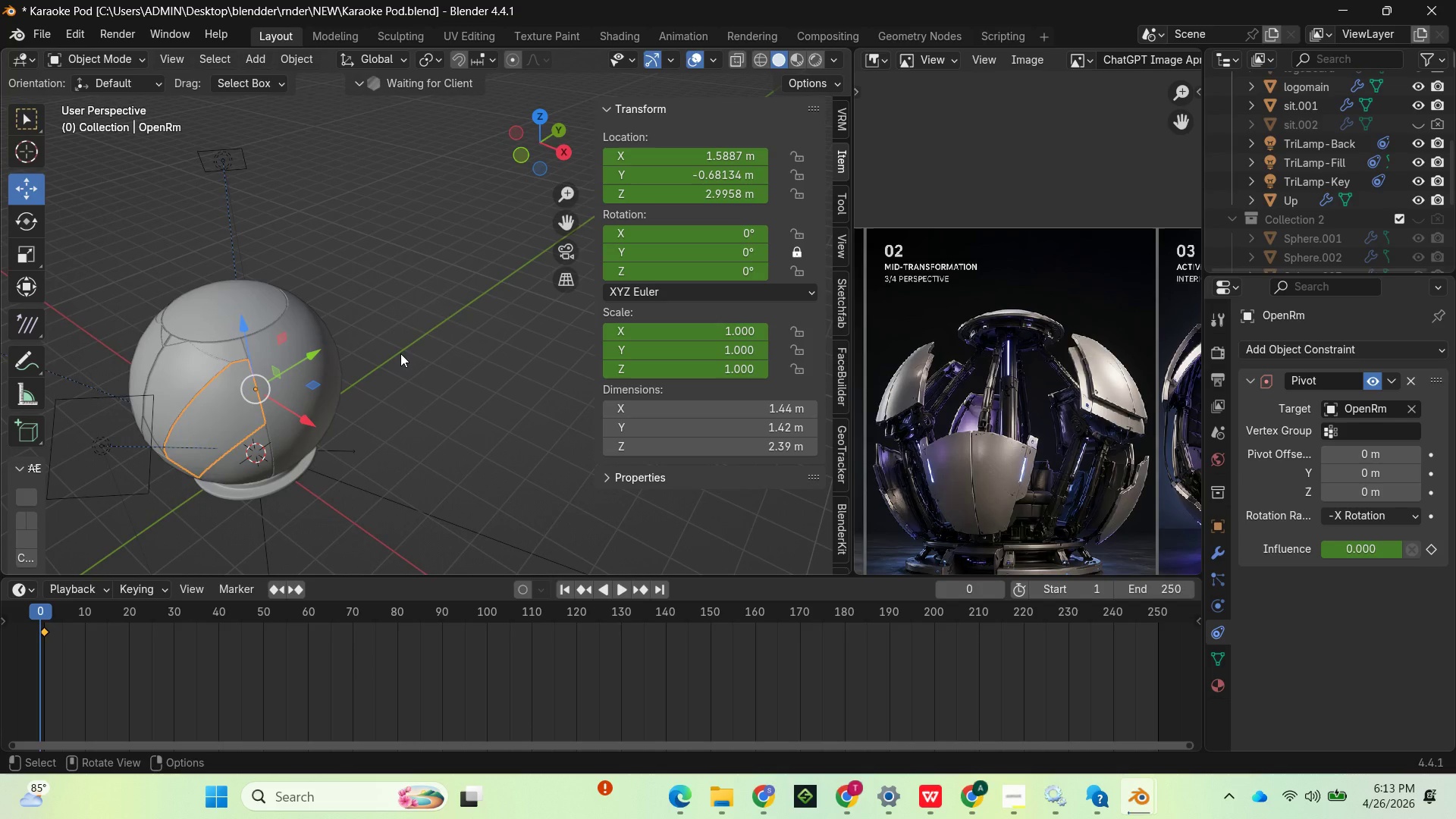 
left_click([224, 422])
 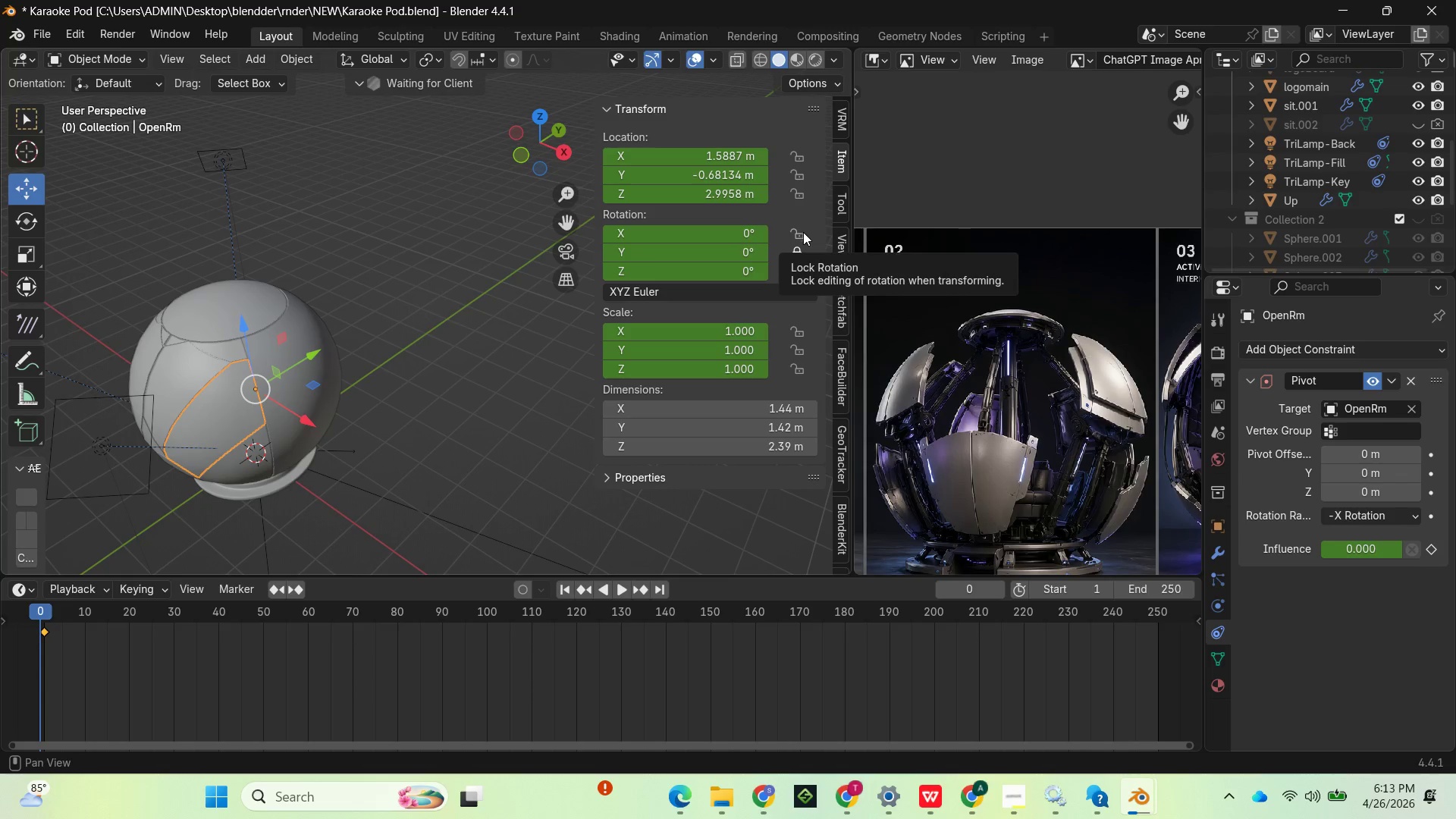 
left_click([799, 264])
 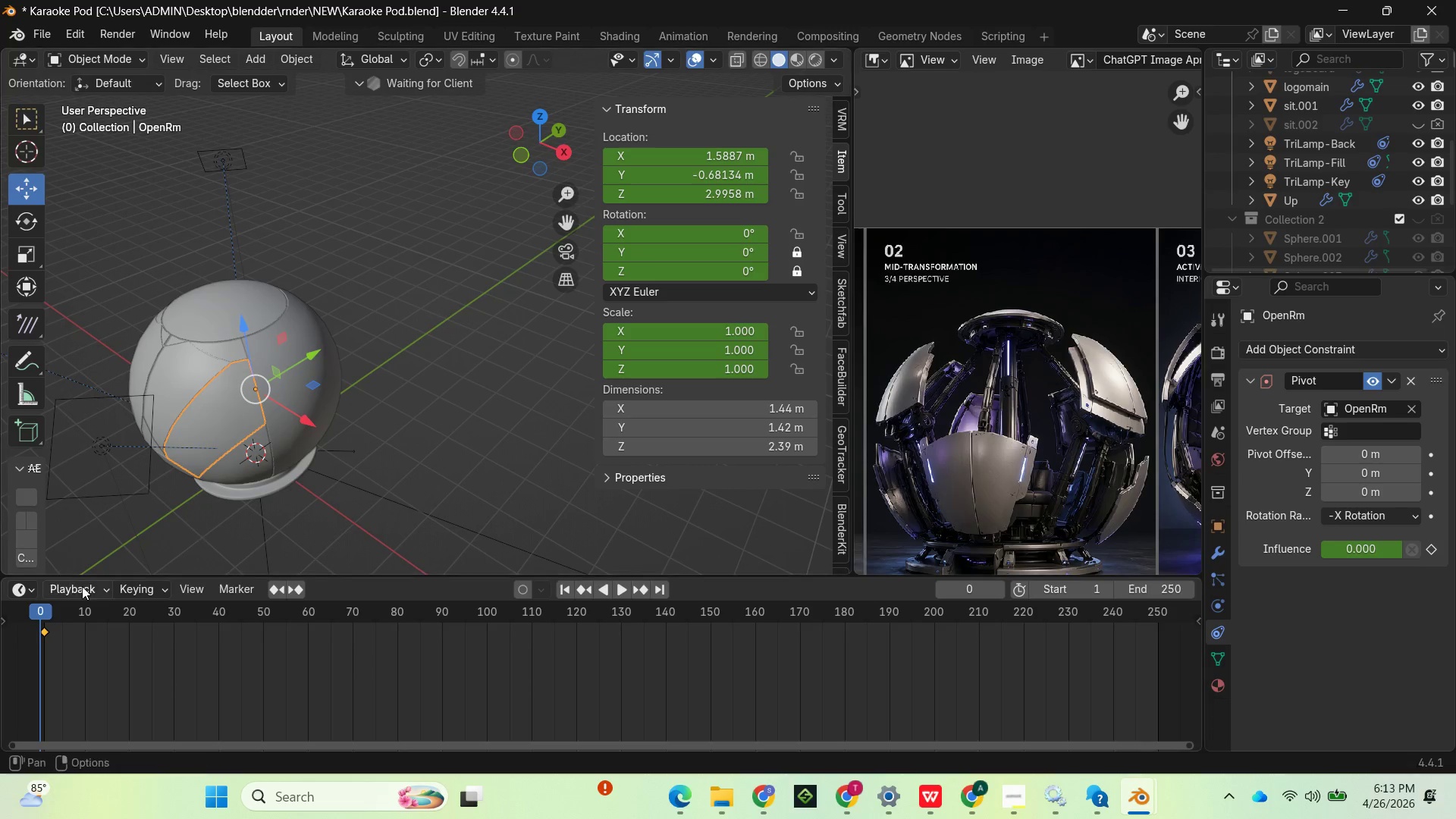 
left_click_drag(start_coordinate=[42, 611], to_coordinate=[1084, 562])
 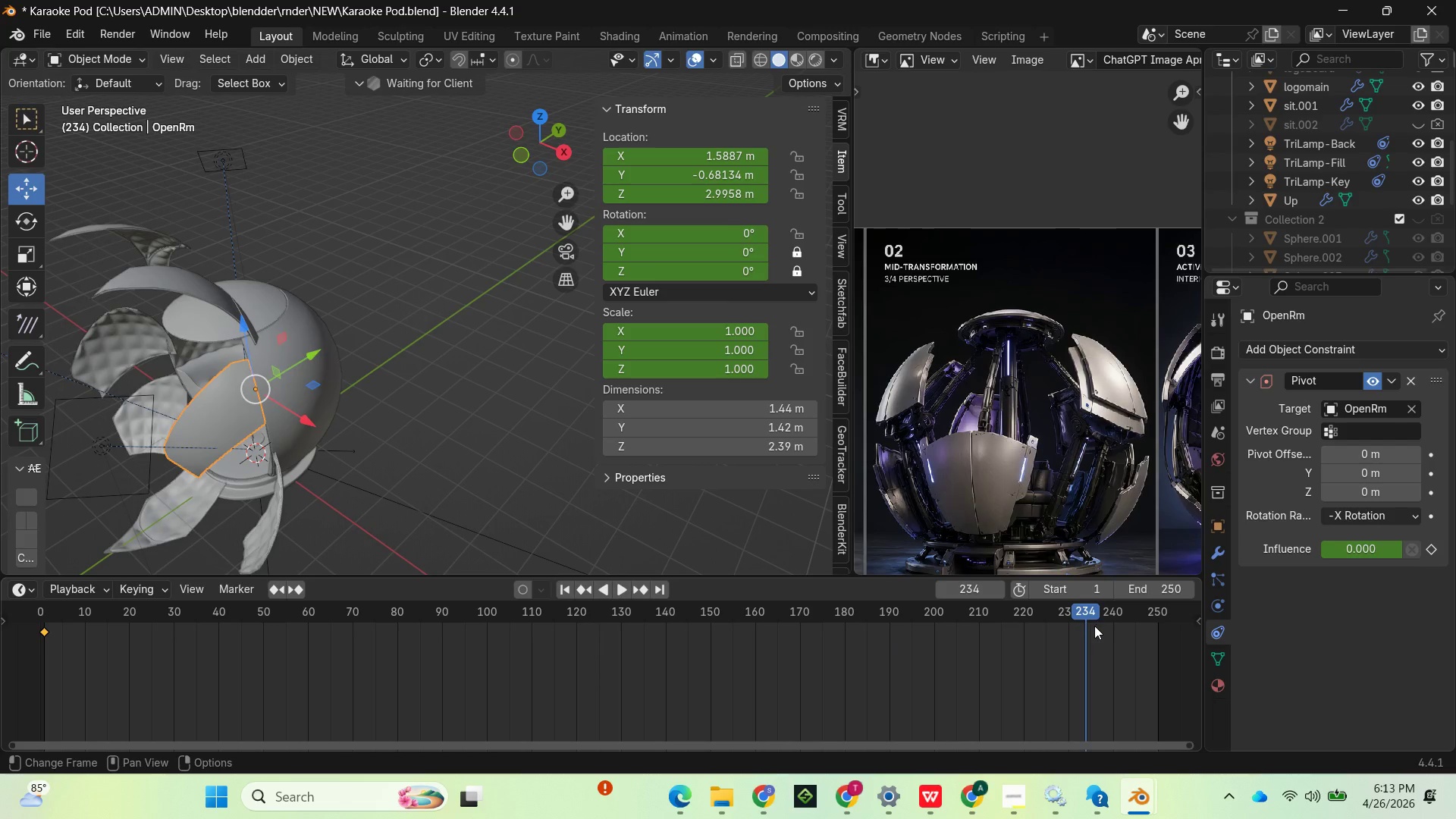 
left_click_drag(start_coordinate=[1090, 615], to_coordinate=[816, 617])
 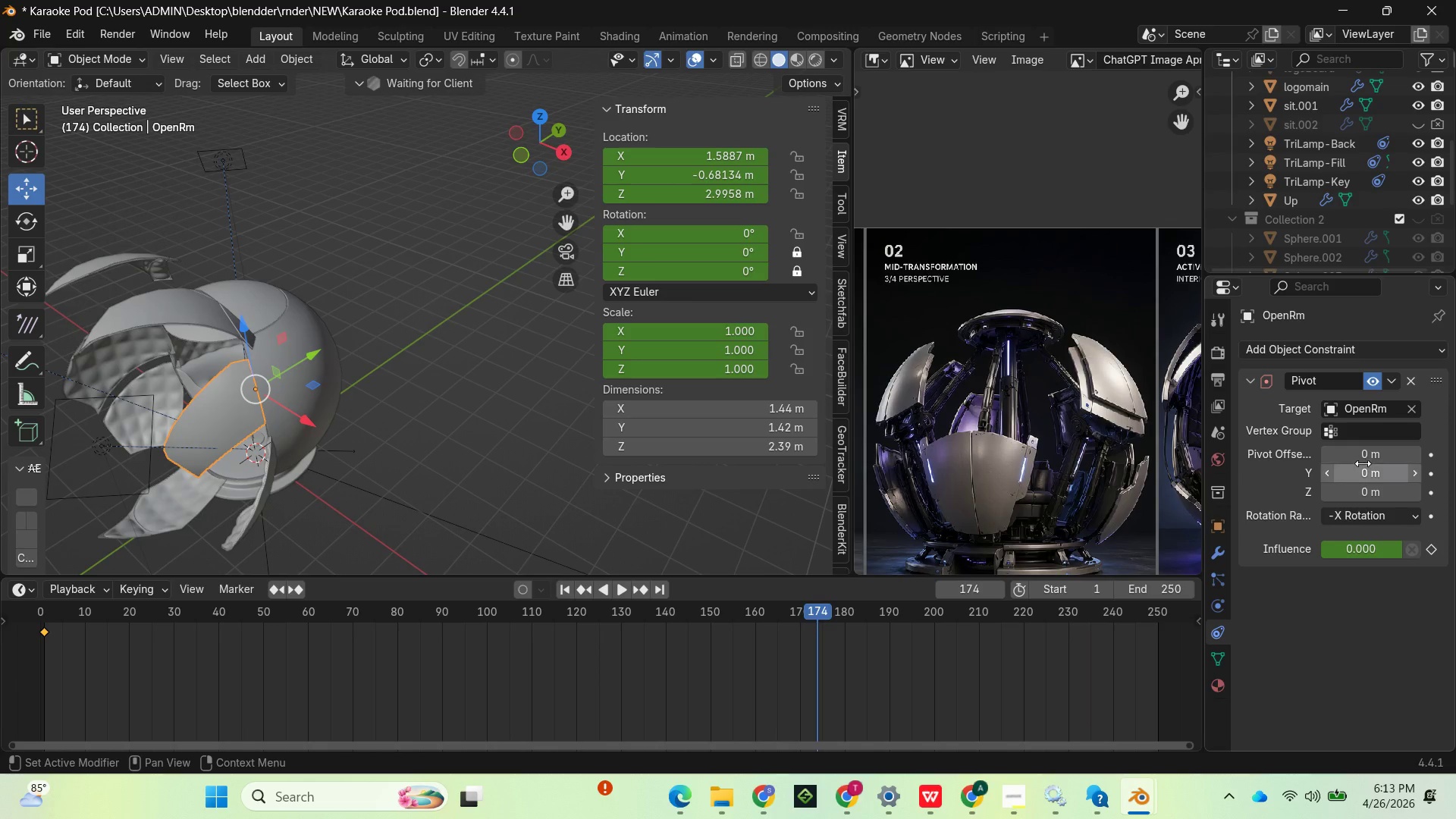 
left_click([1363, 463])
 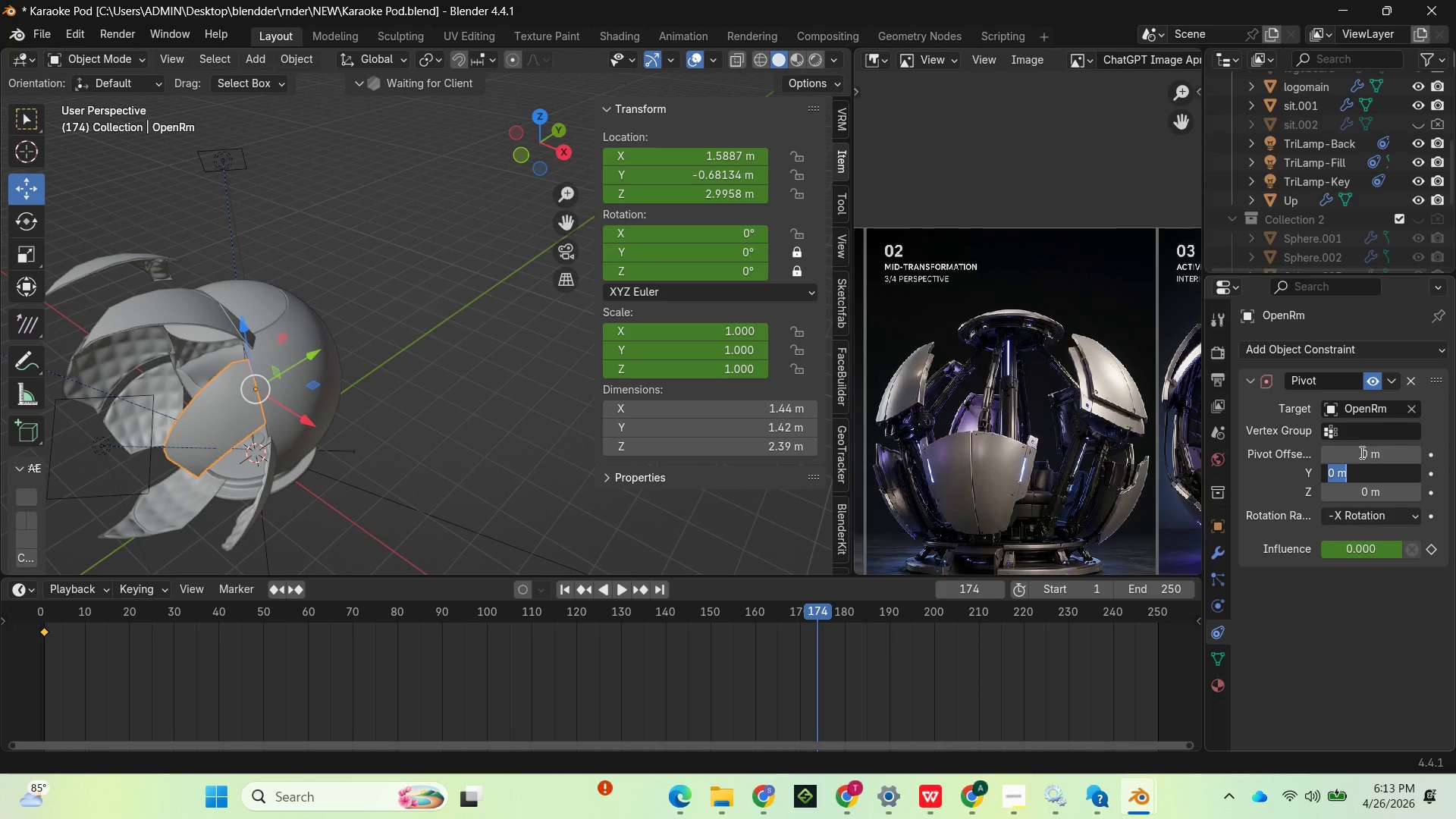 
double_click([1364, 457])
 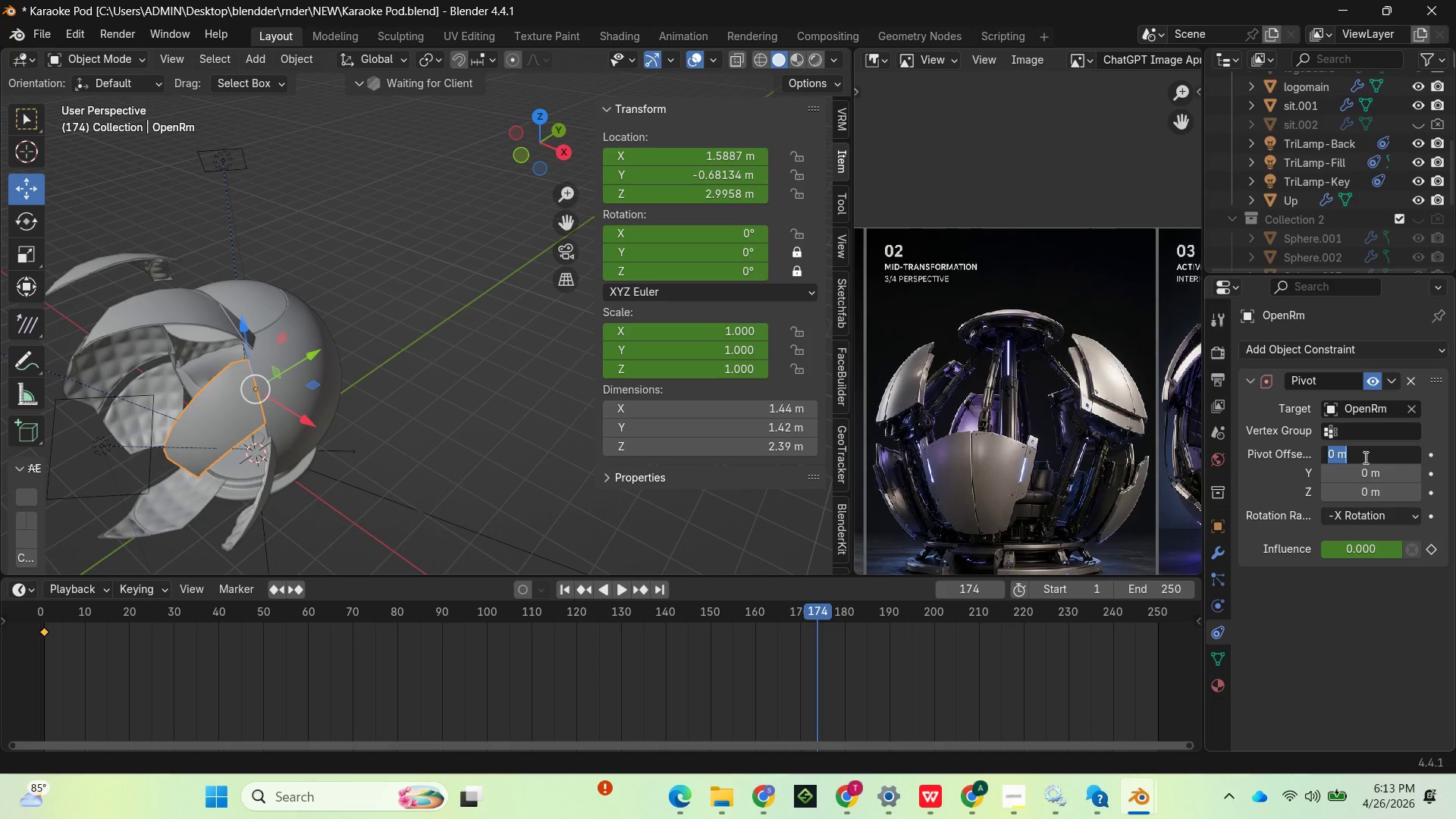 
type(360)
 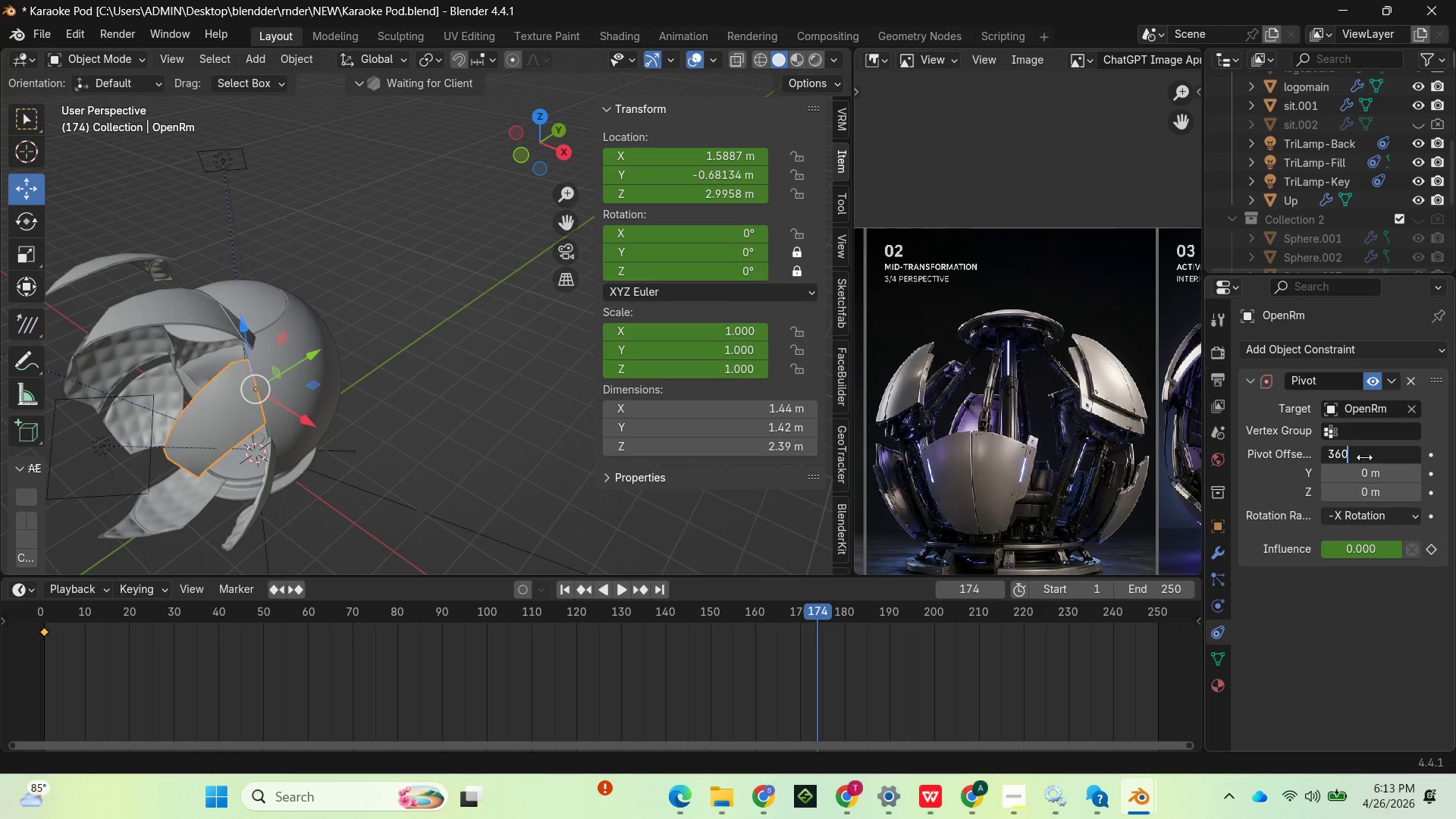 
key(Enter)
 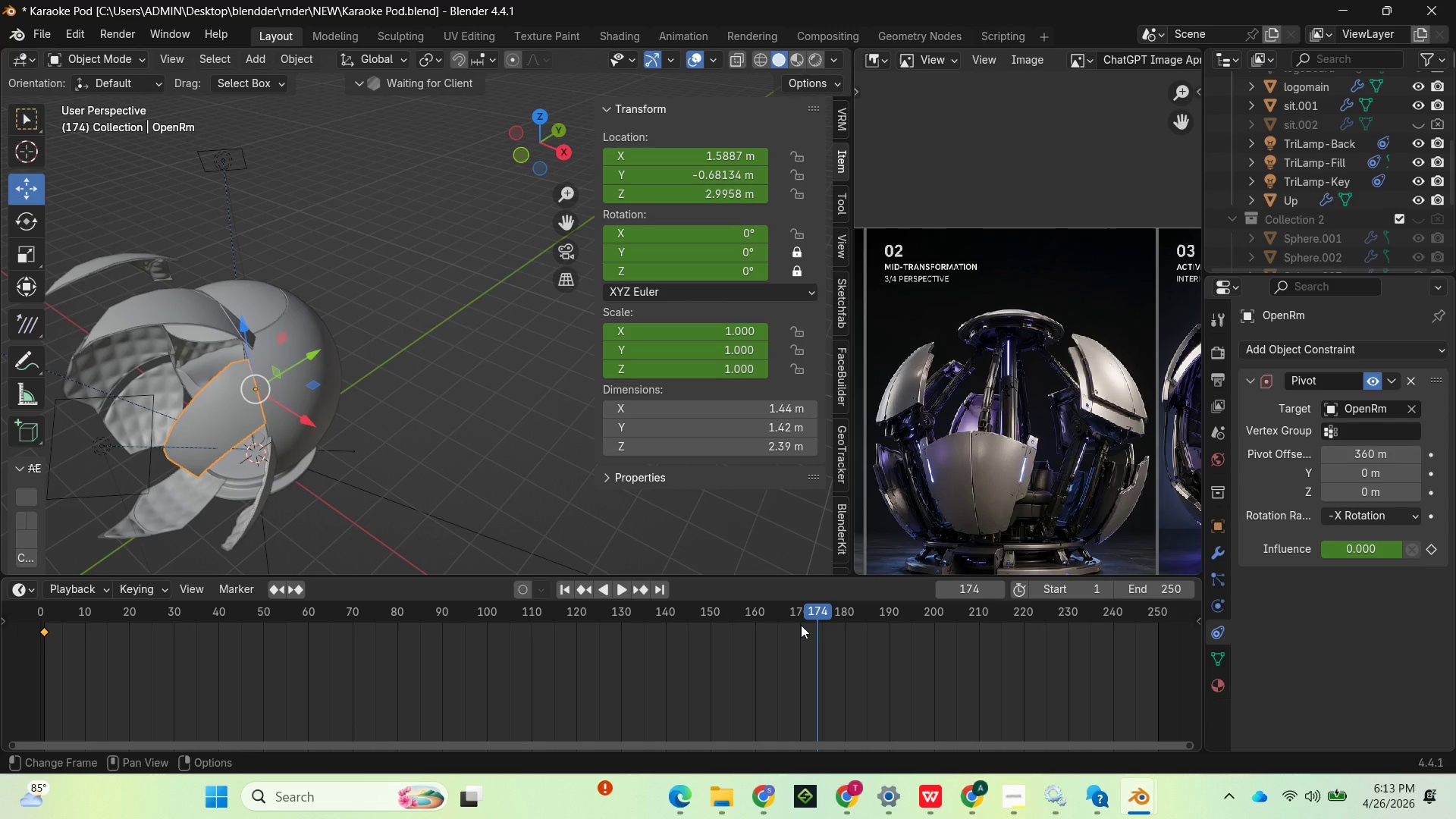 
left_click_drag(start_coordinate=[806, 616], to_coordinate=[21, 590])
 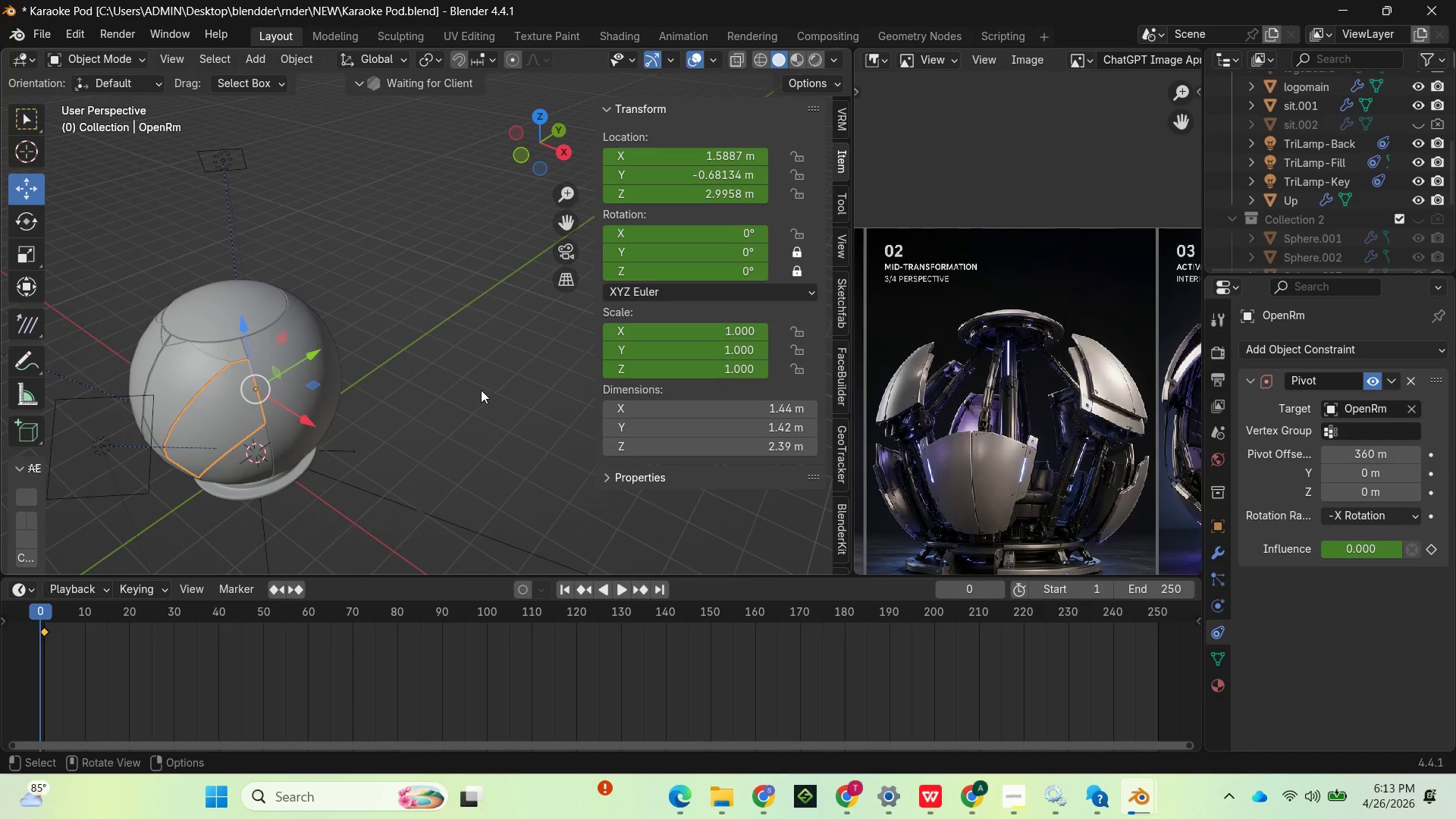 
wait(5.23)
 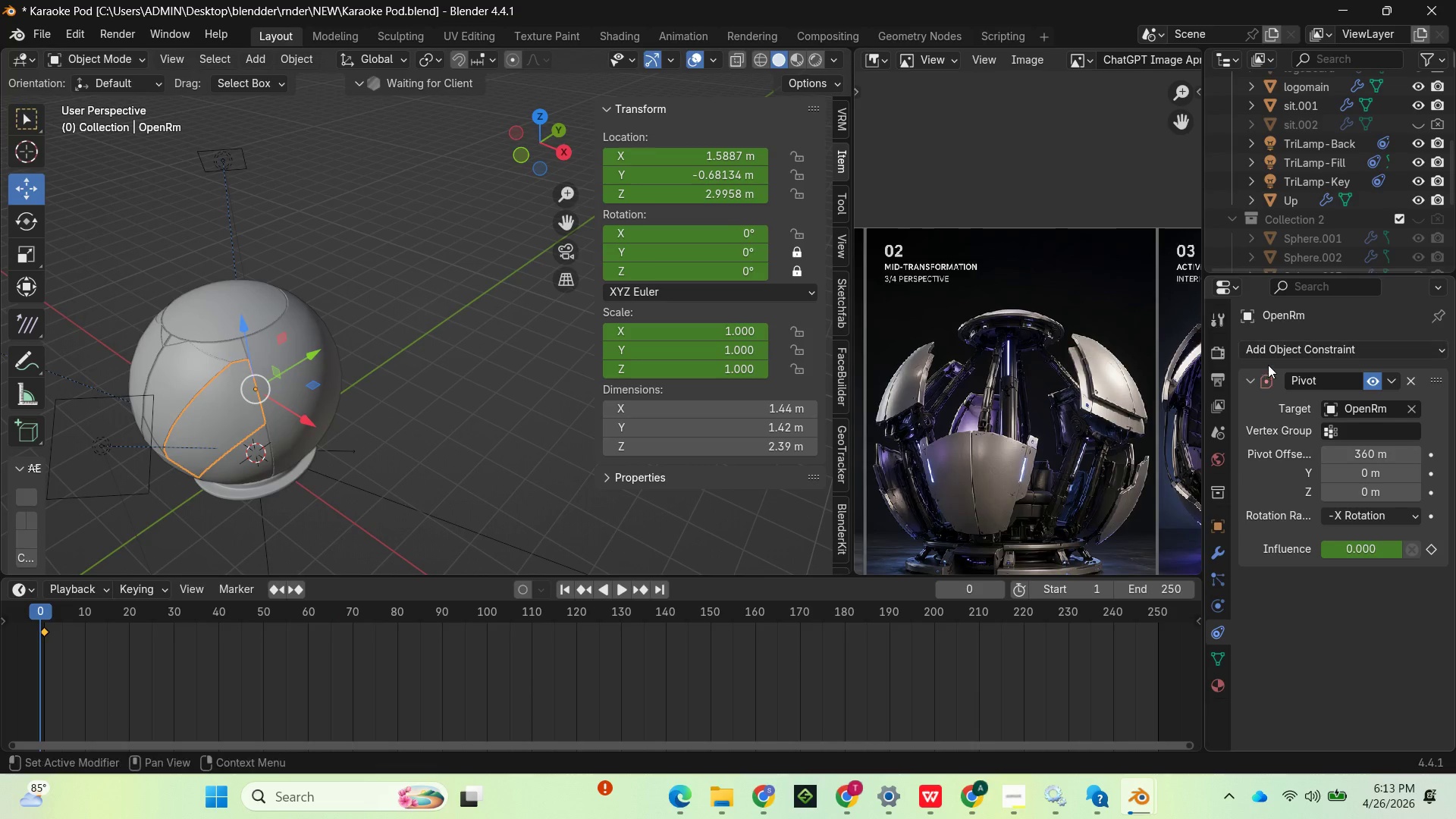 
key(R)
 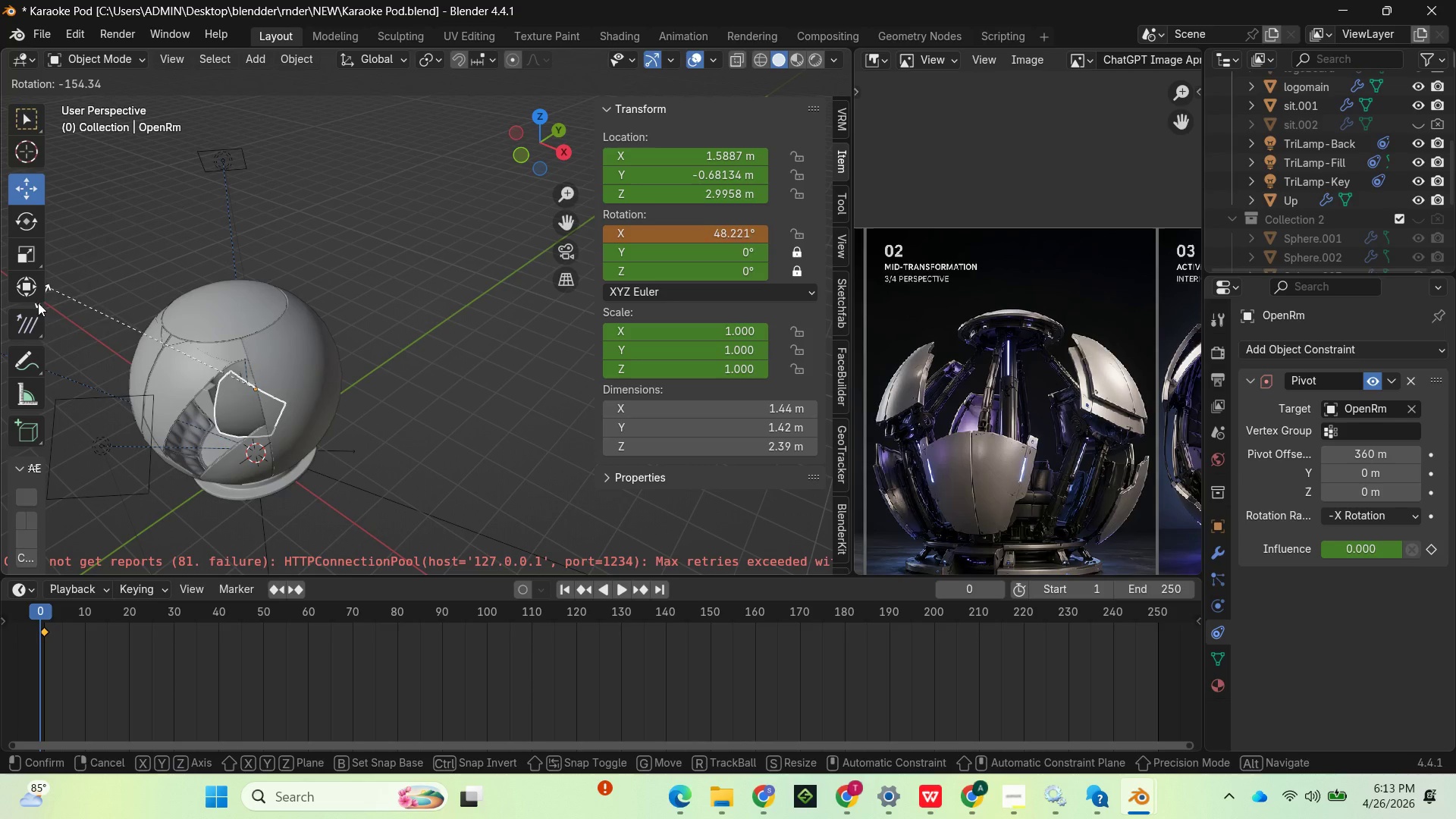 
wait(8.98)
 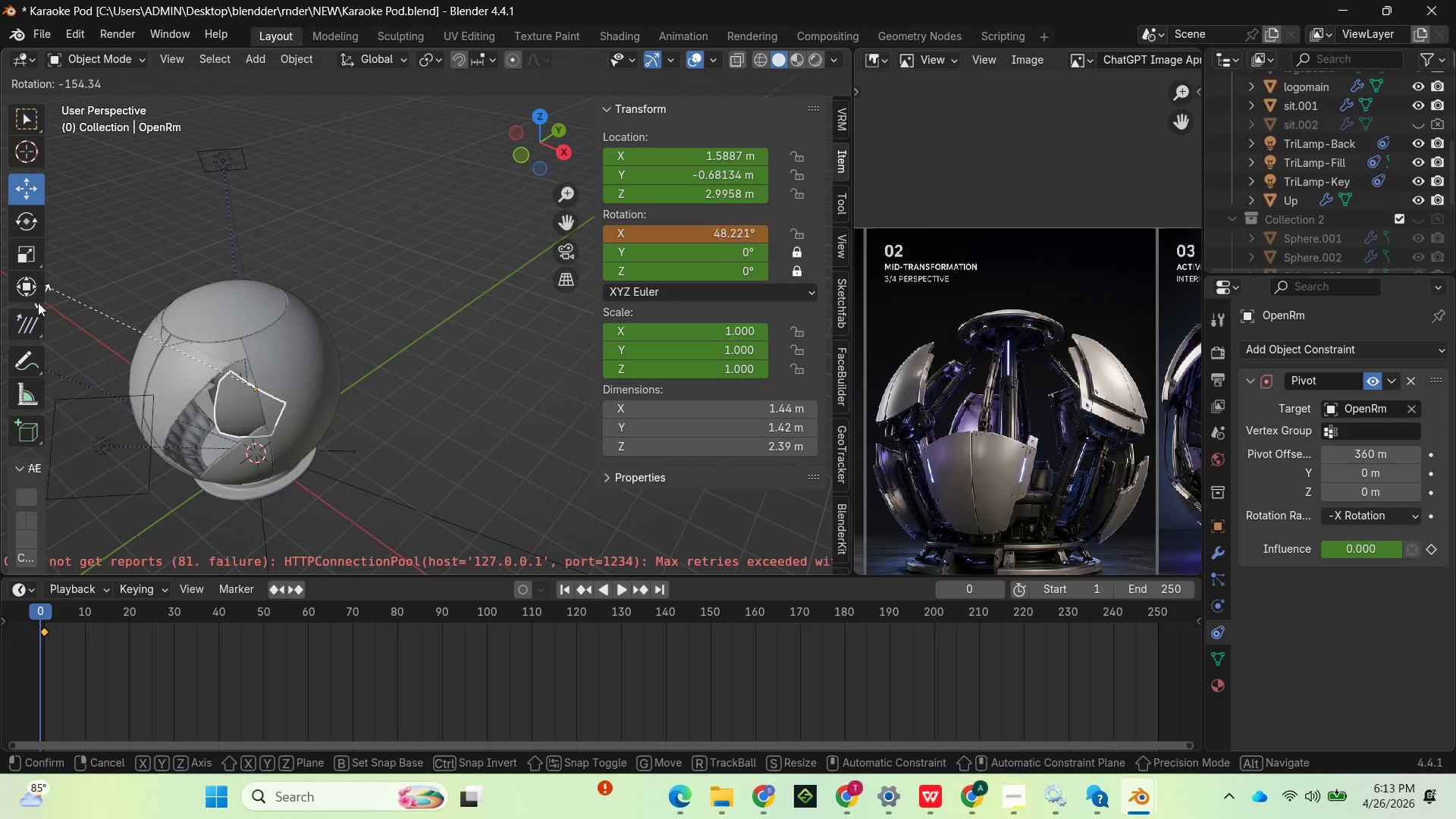 
left_click([715, 107])
 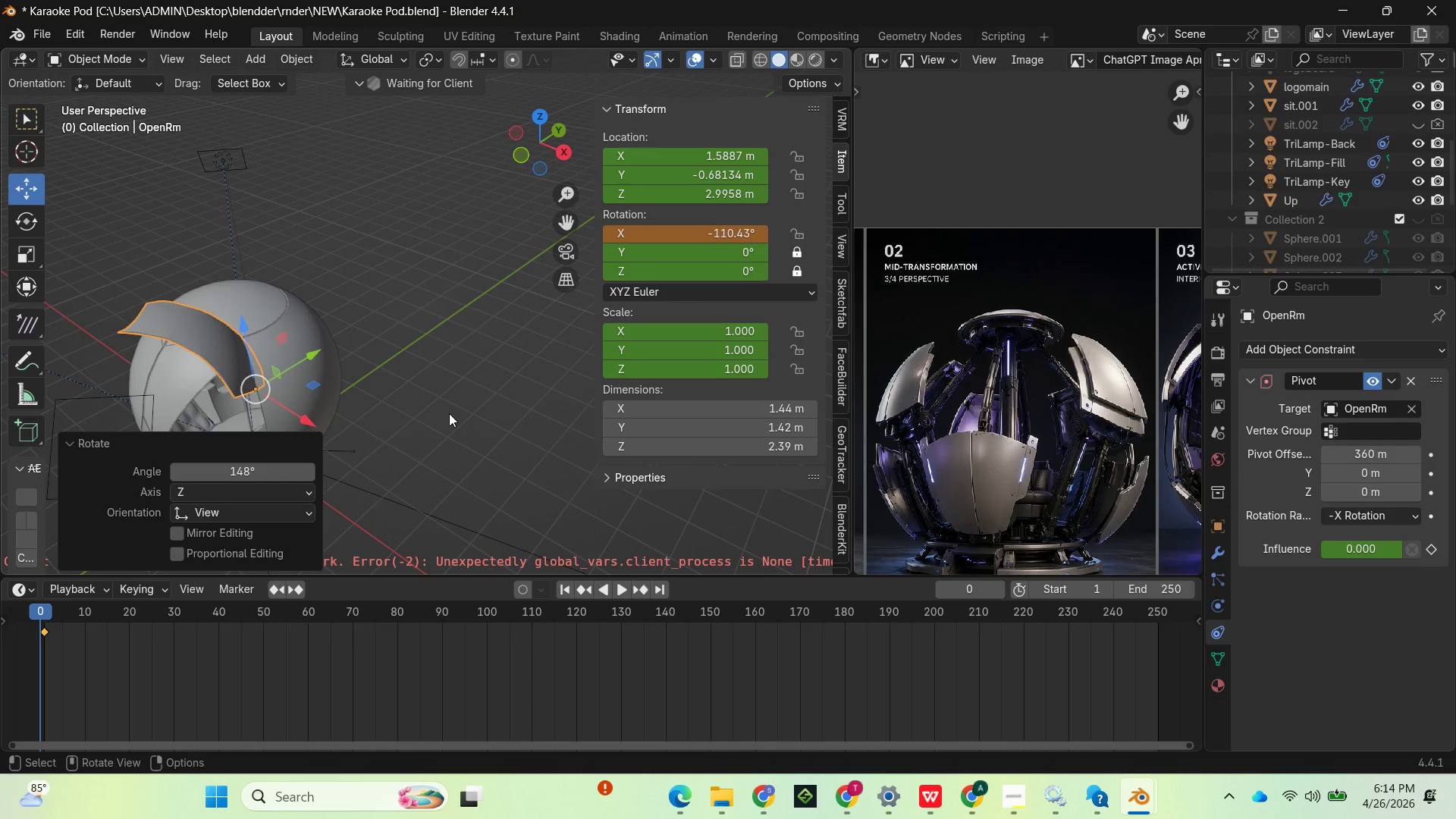 
key(Control+Z)
 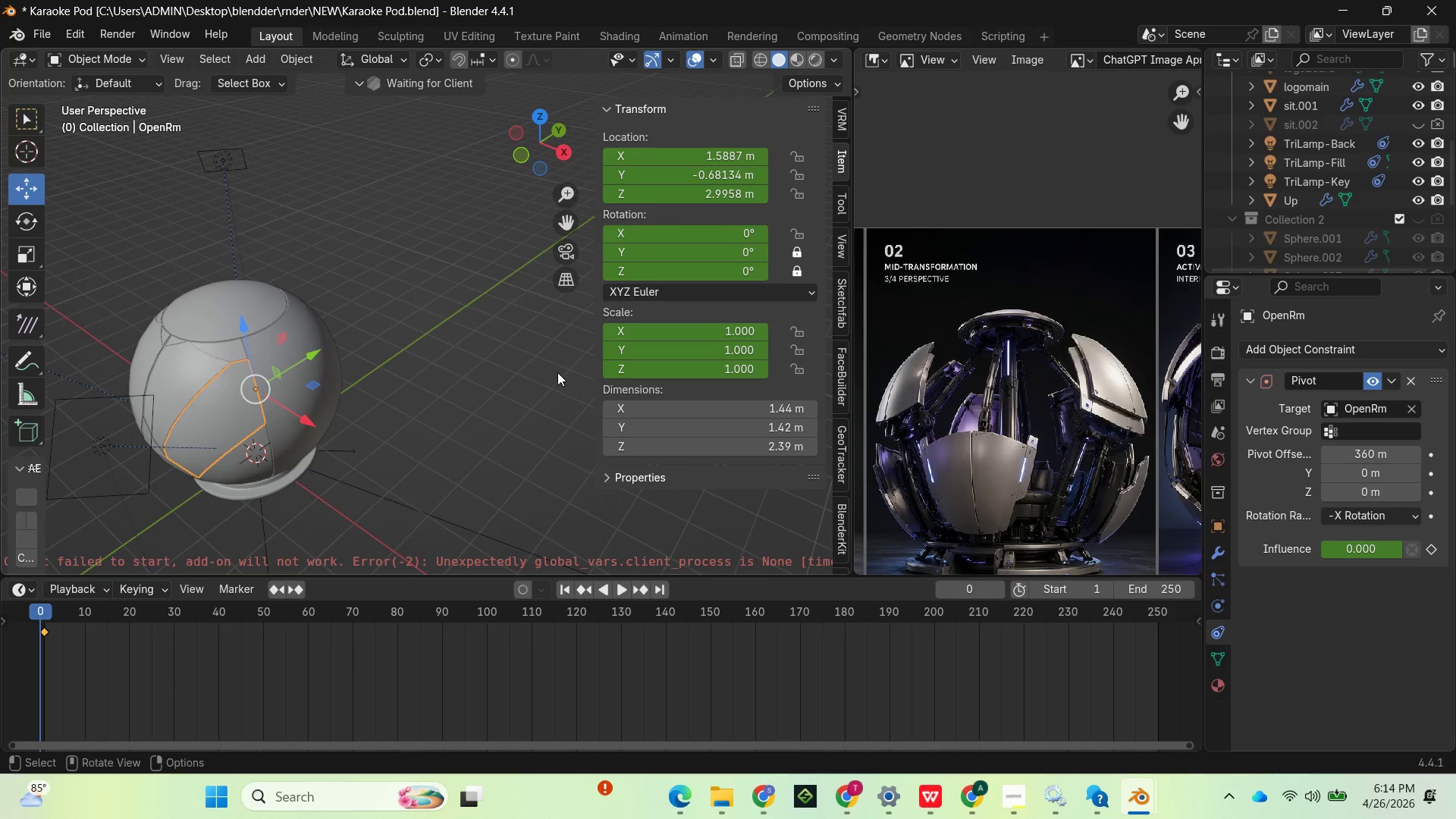 
key(Control+Z)
 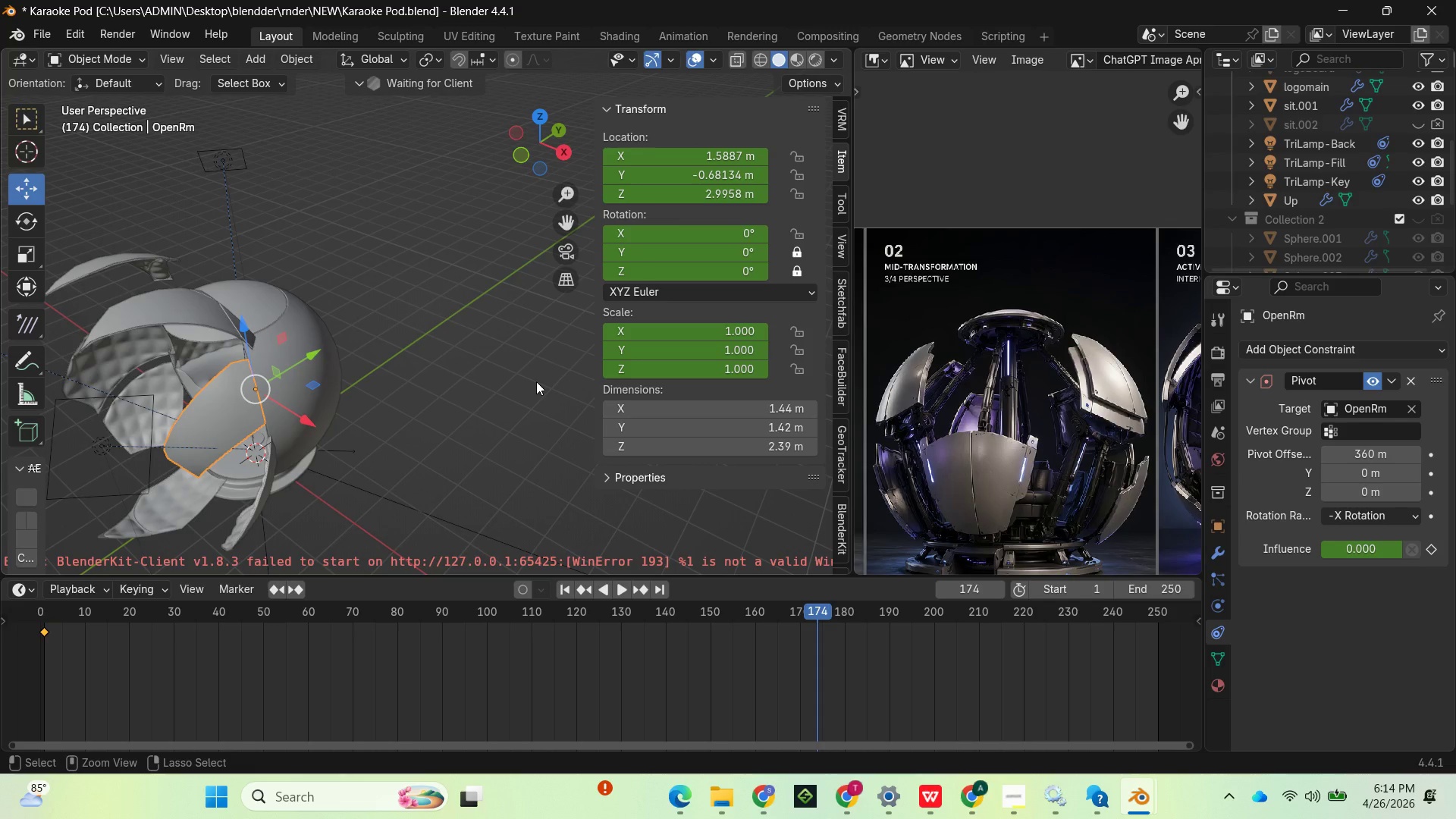 
key(Control+Z)
 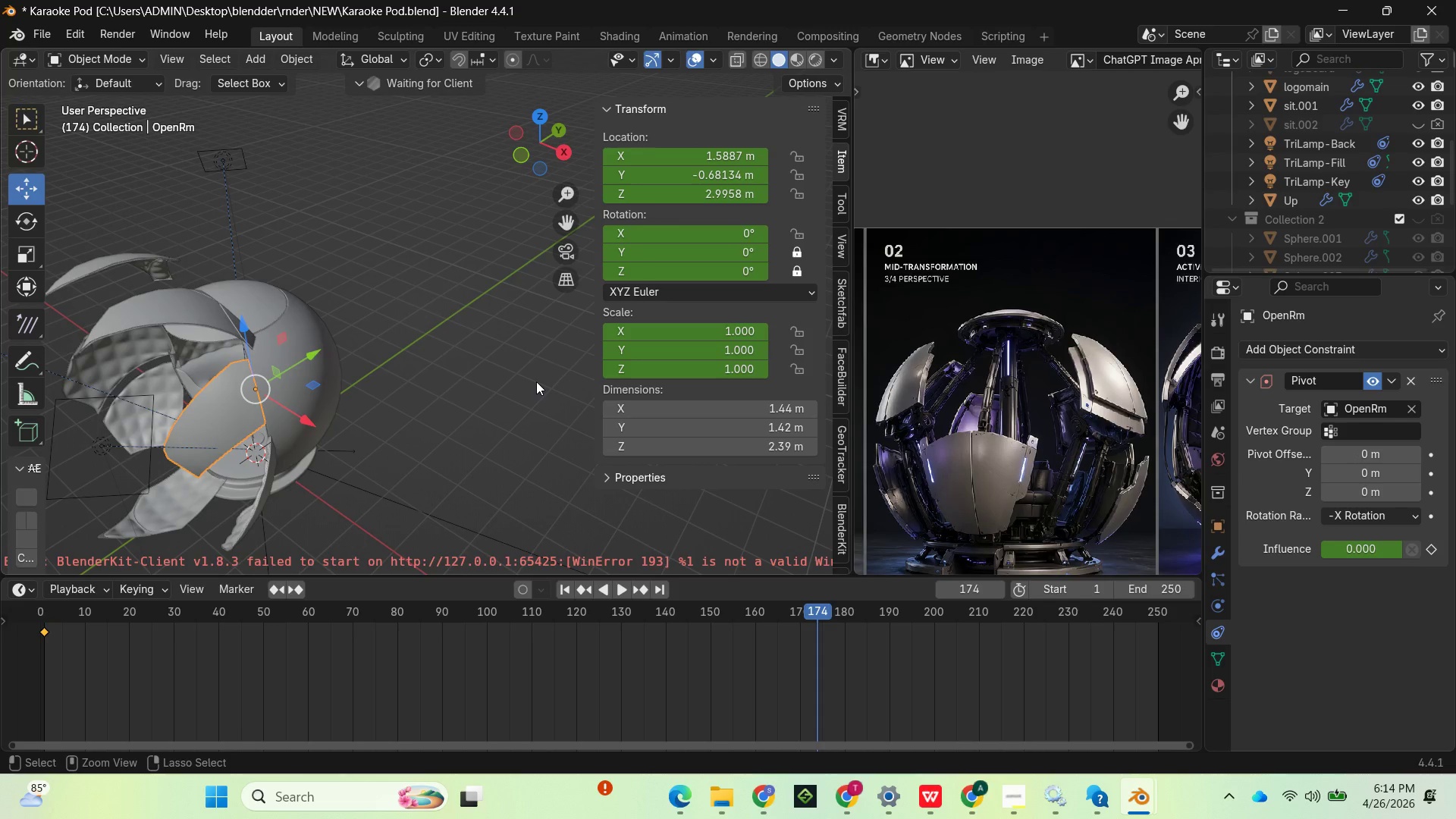 
key(Control+Z)
 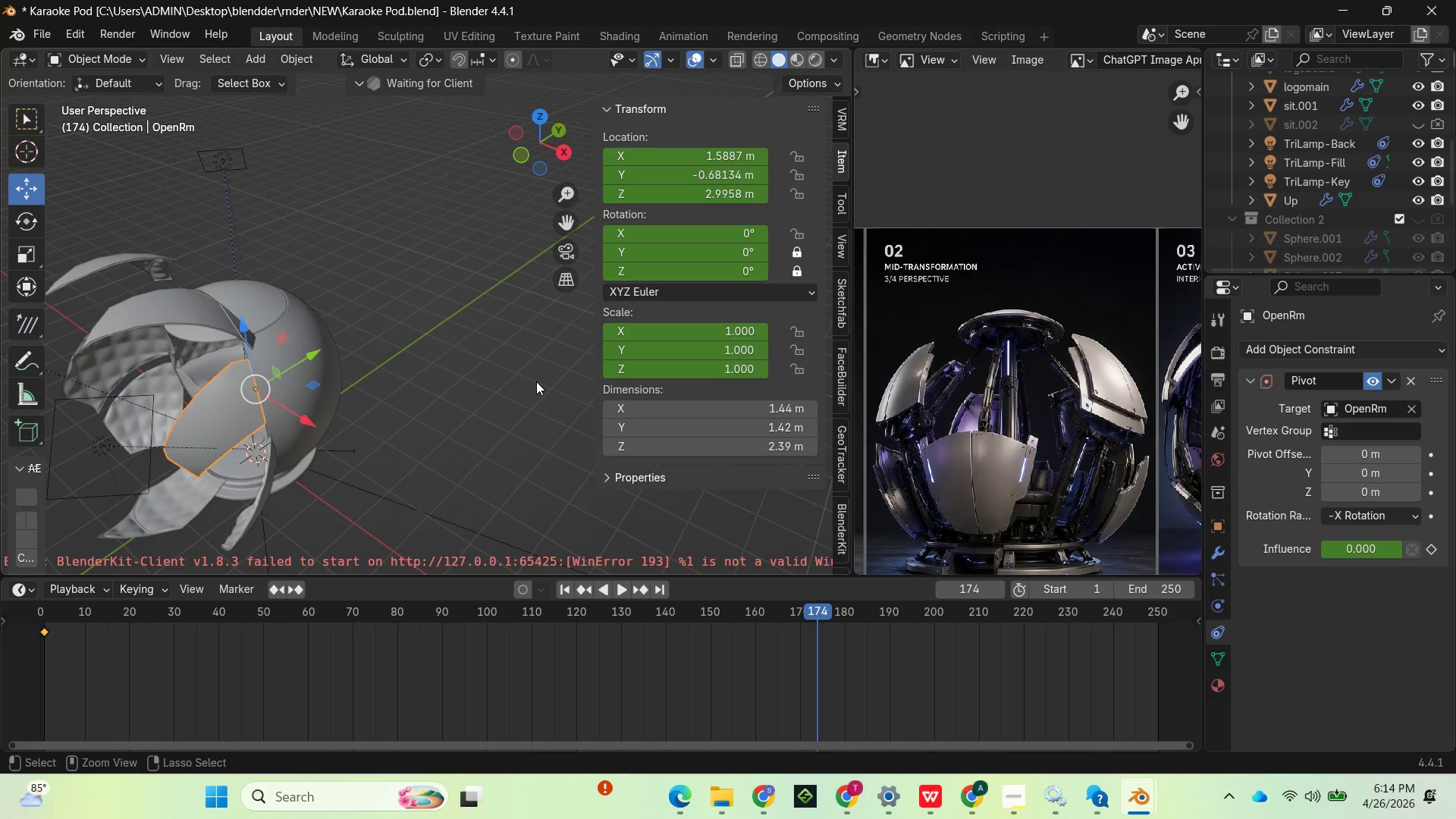 
key(Control+Z)
 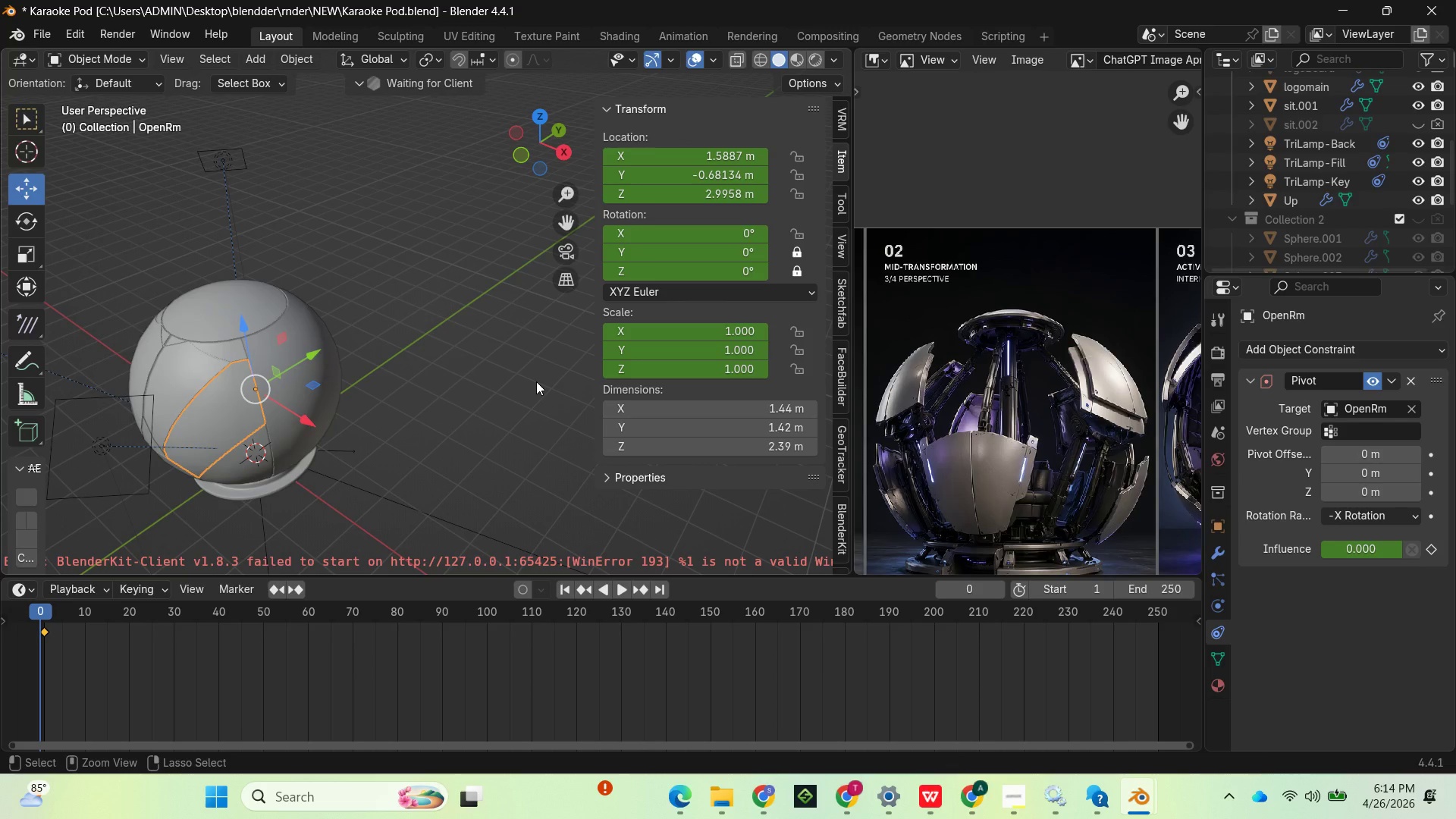 
key(Control+Z)
 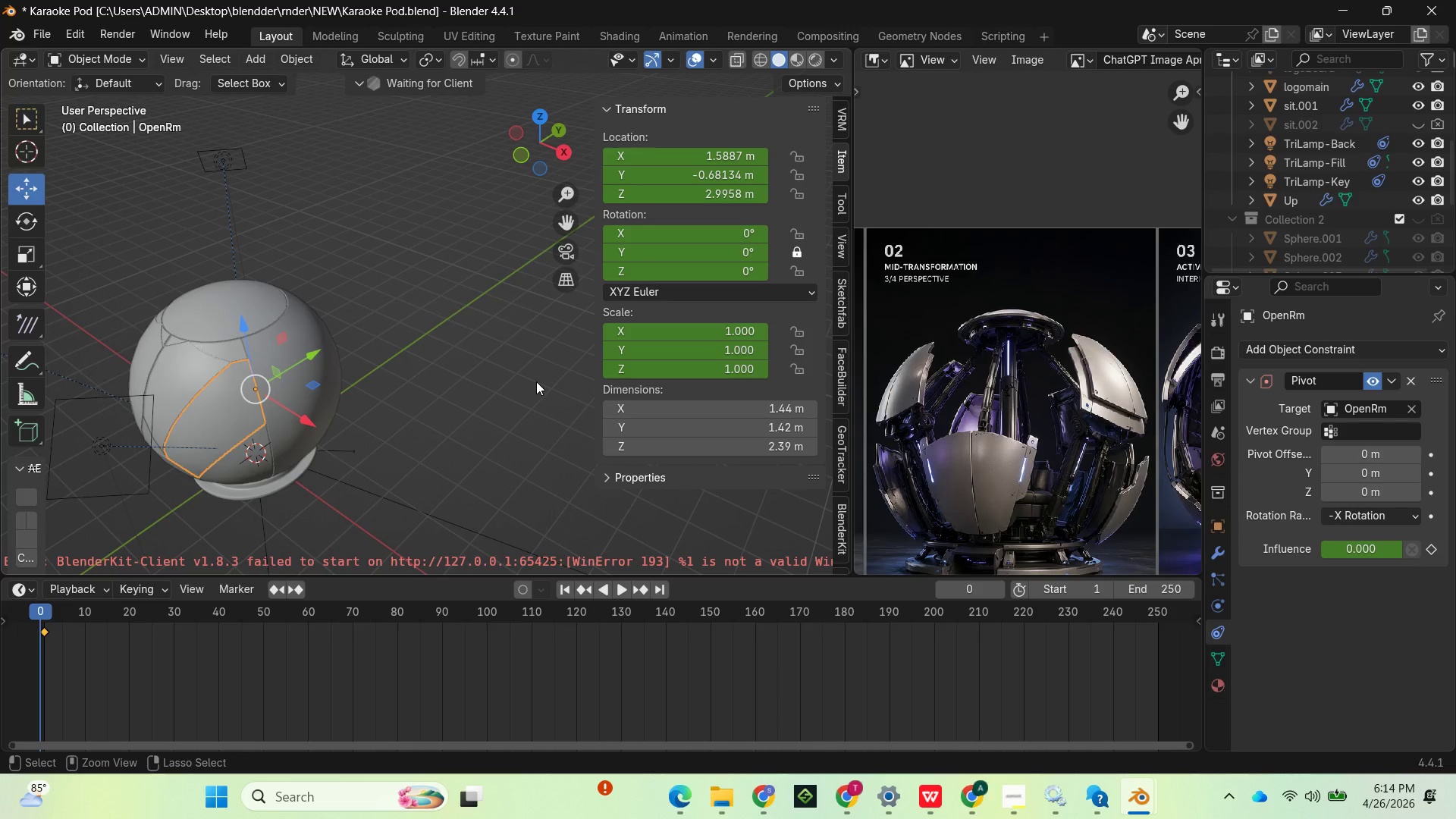 
key(Control+Z)
 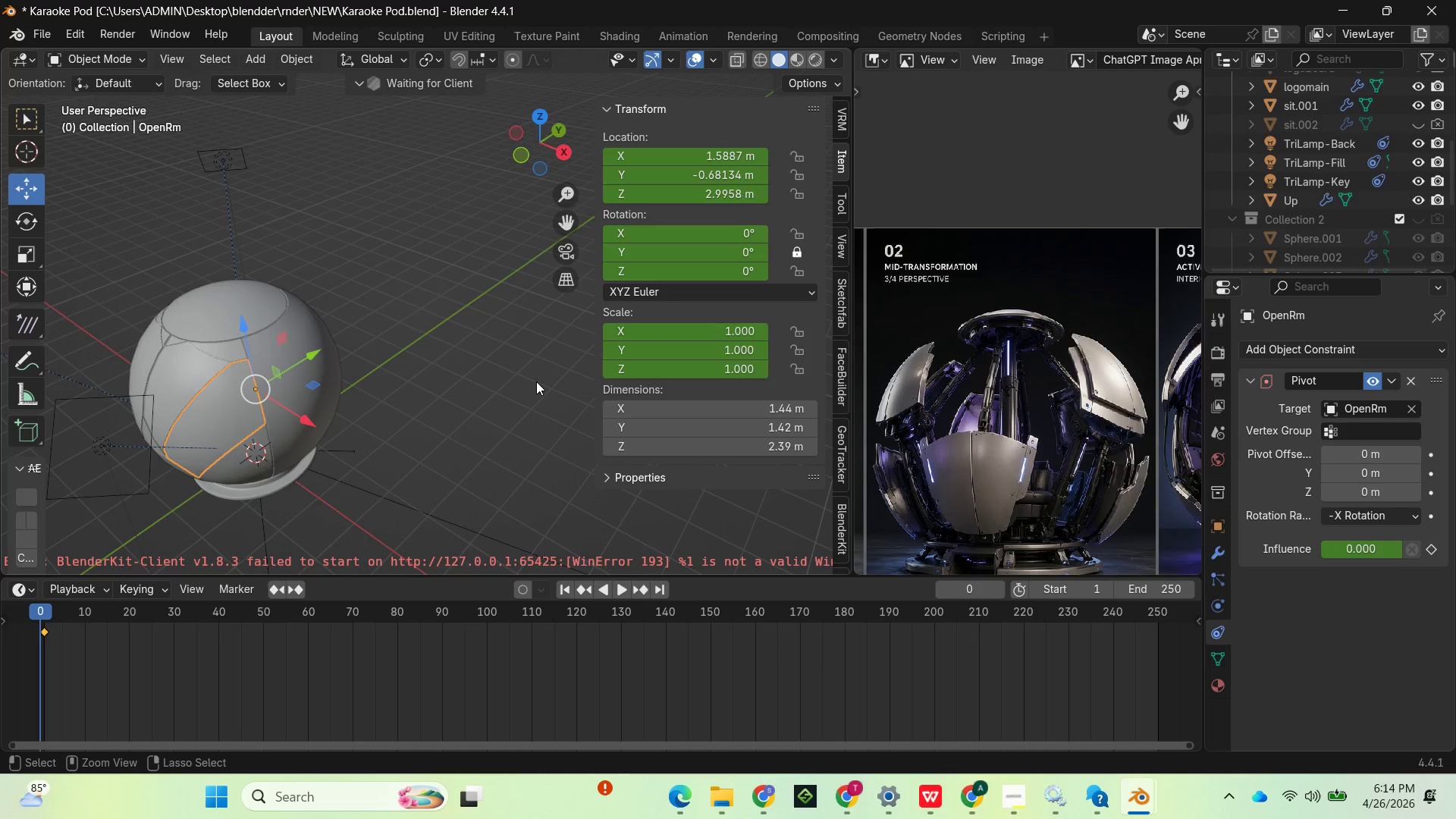 
key(Control+Z)
 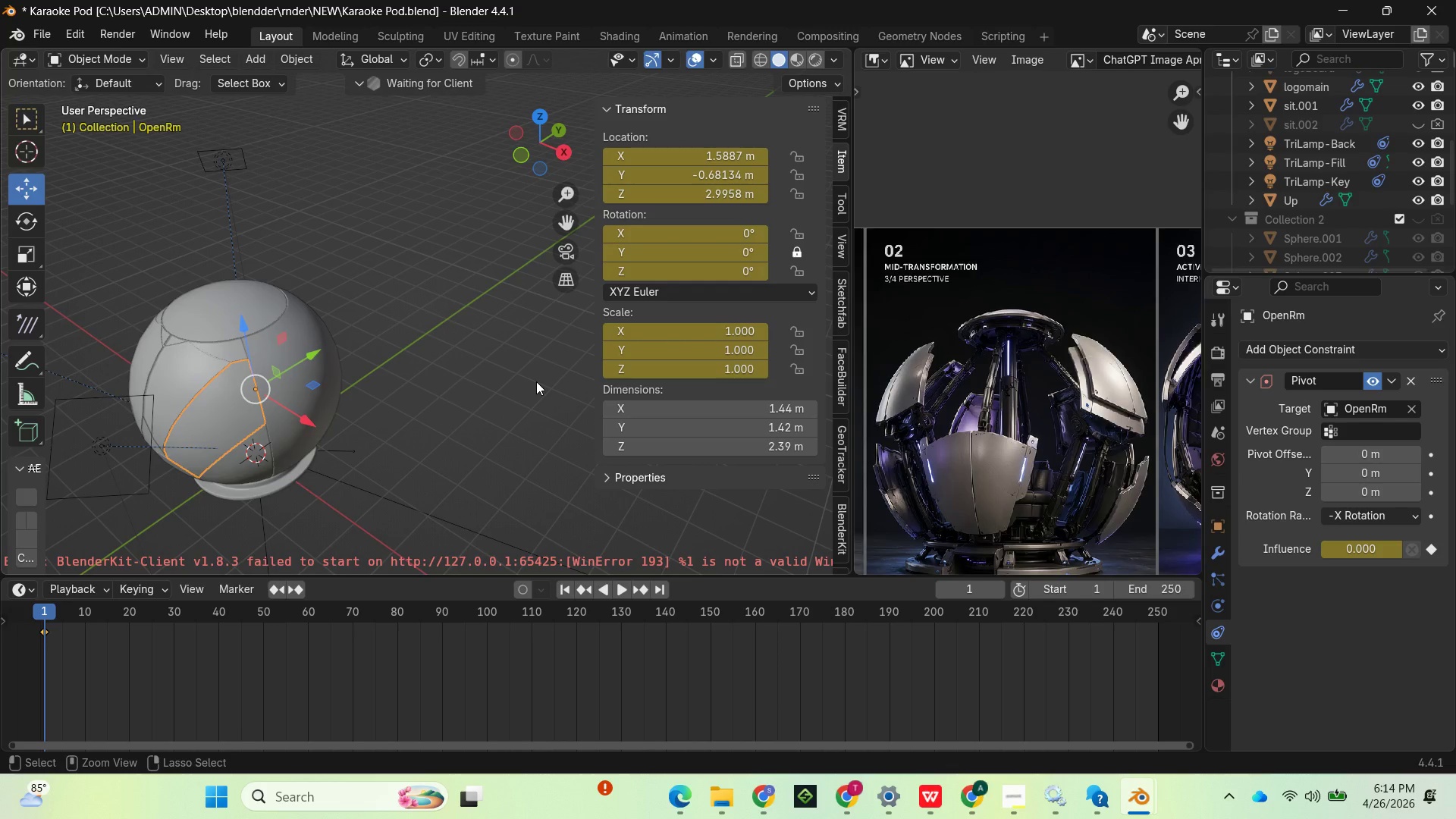 
key(Control+Z)
 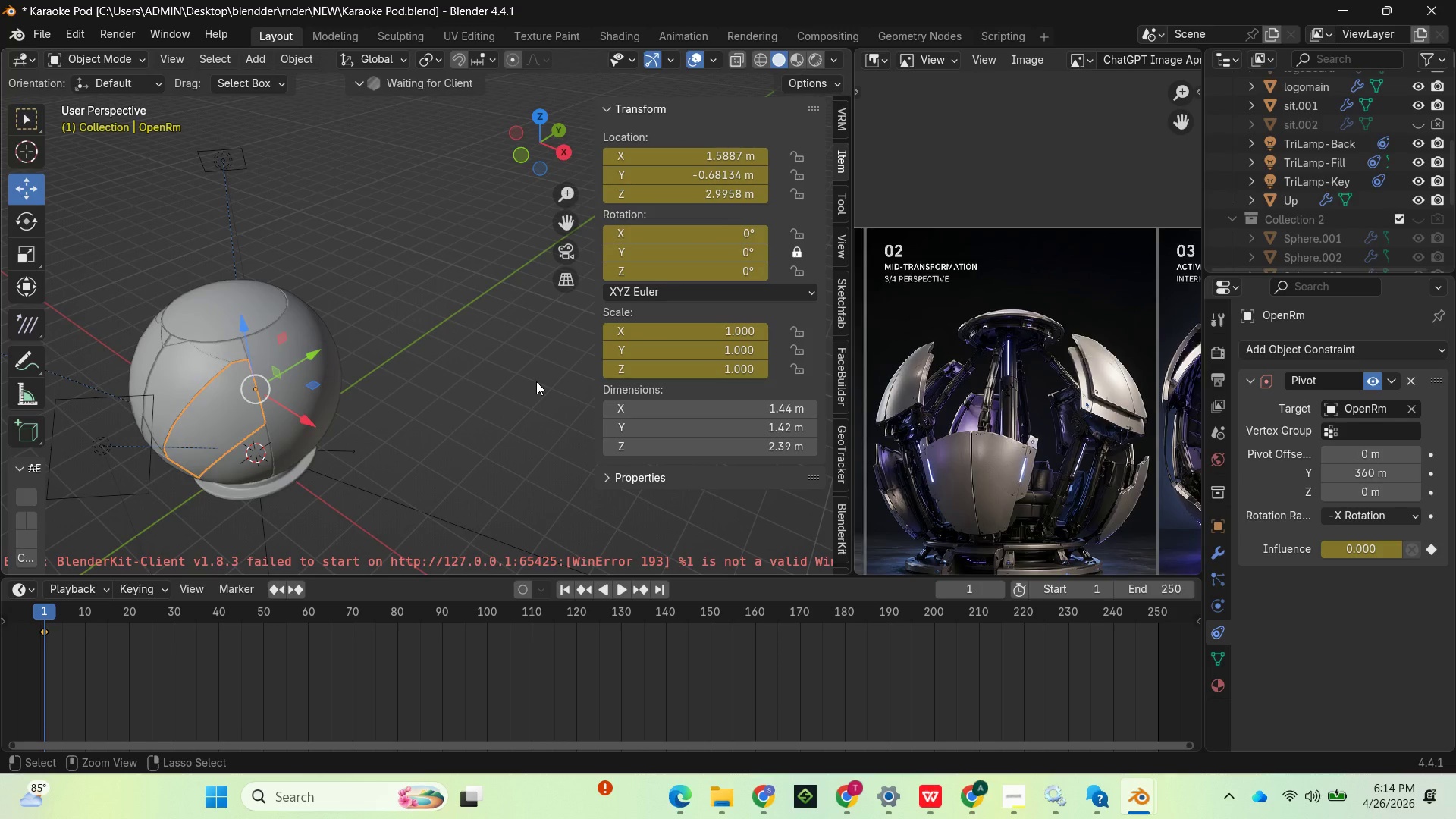 
key(Control+Z)
 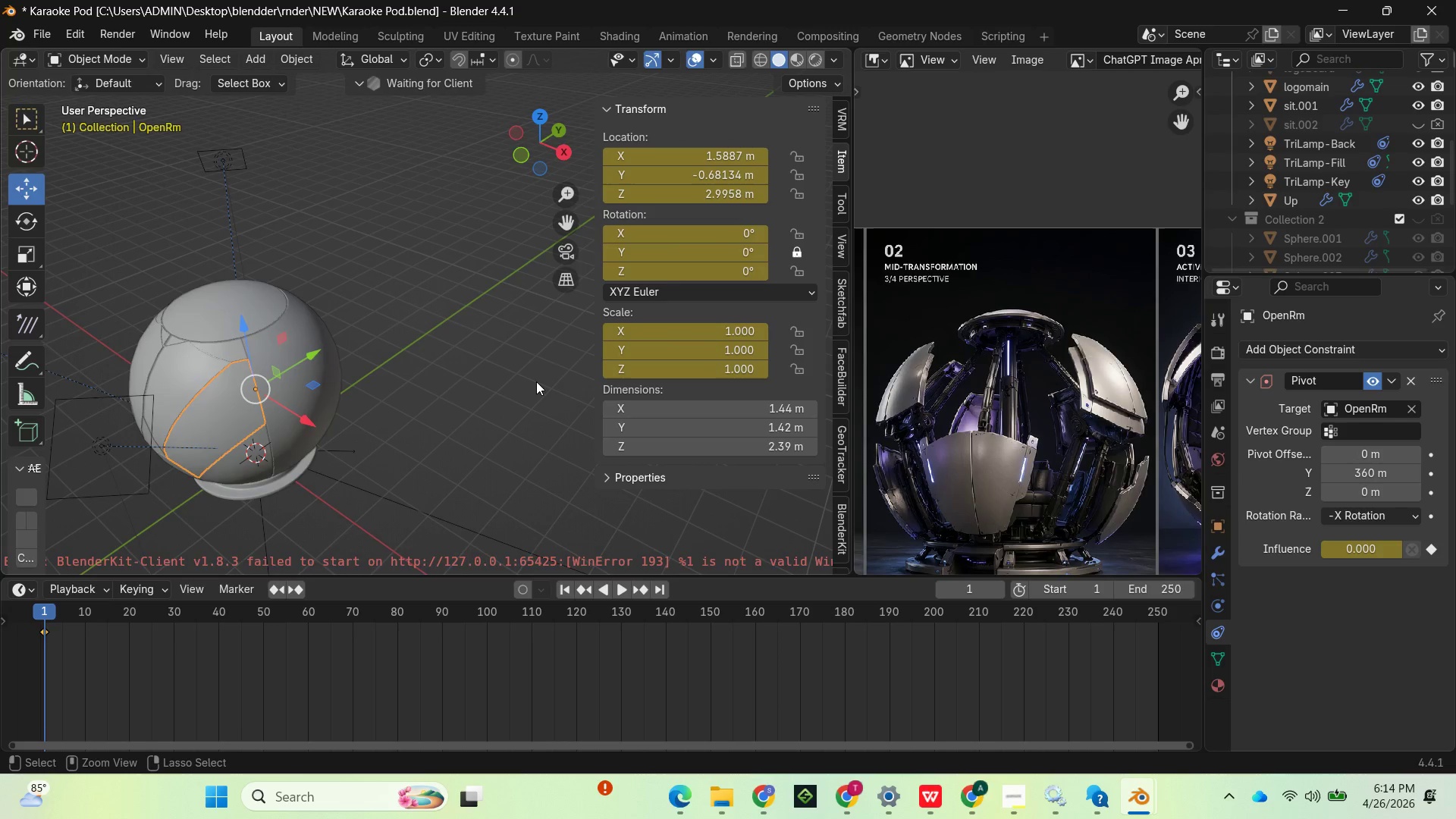 
key(Control+Z)
 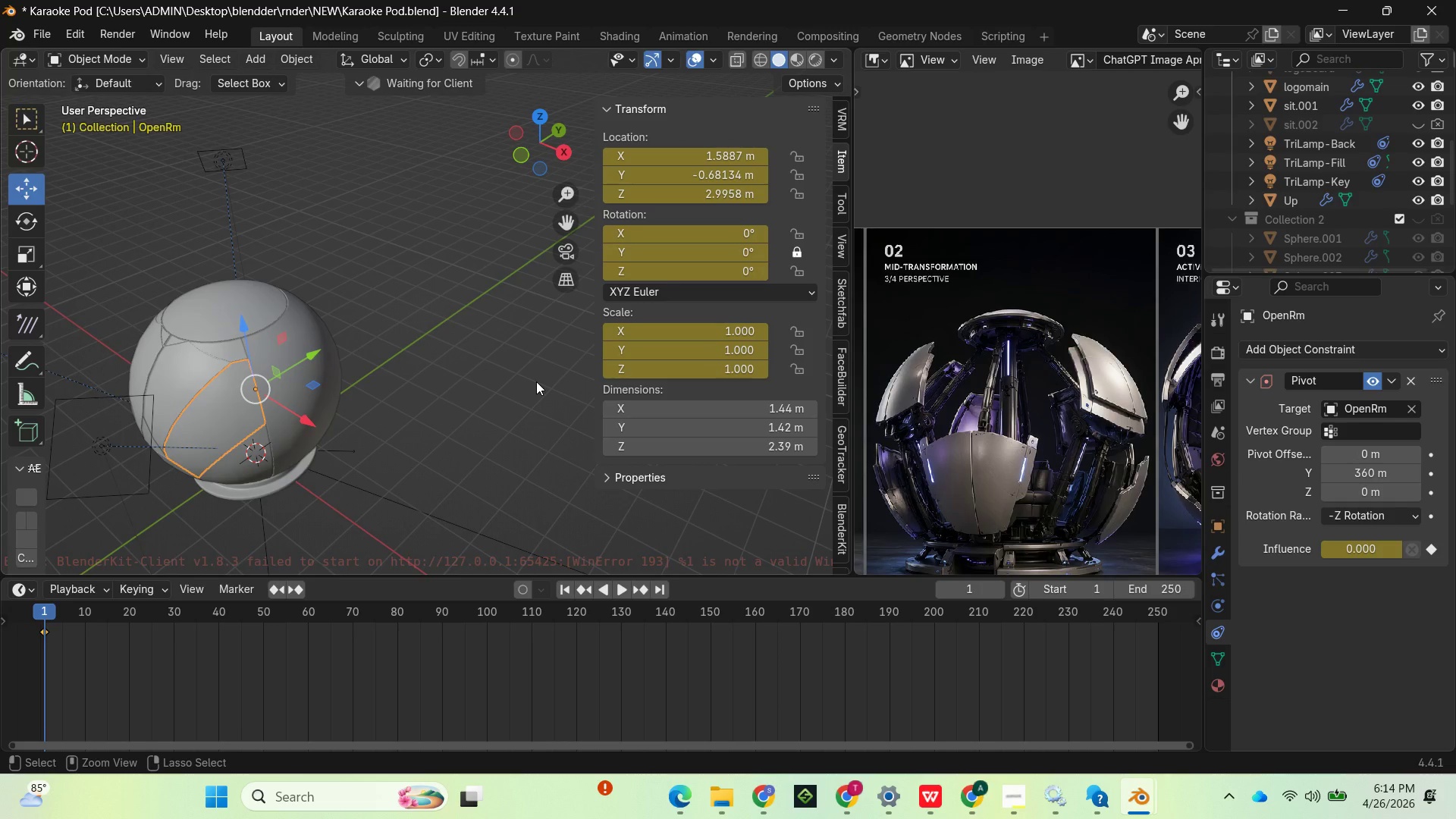 
key(Control+Z)
 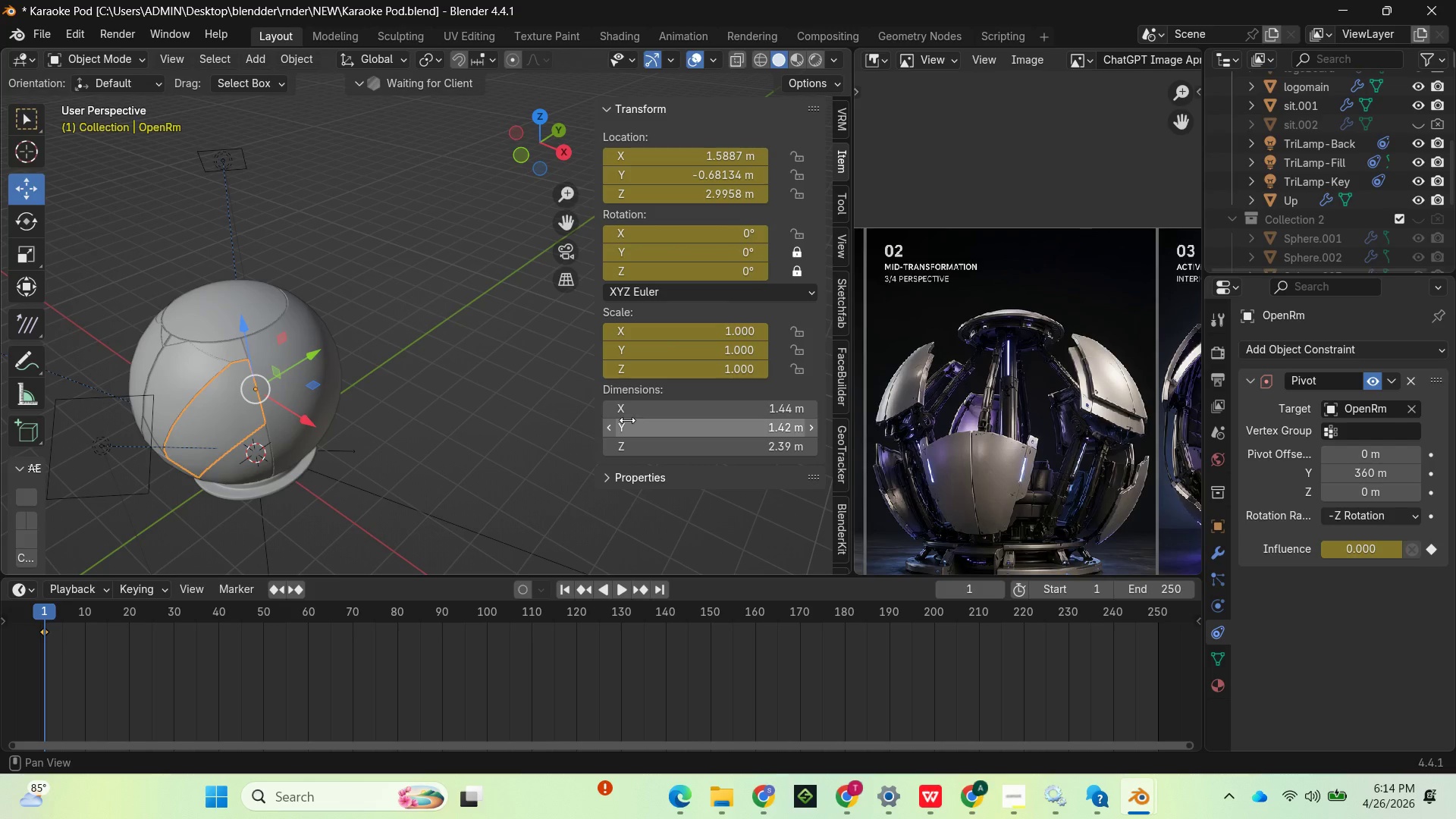 
key(Control+Z)
 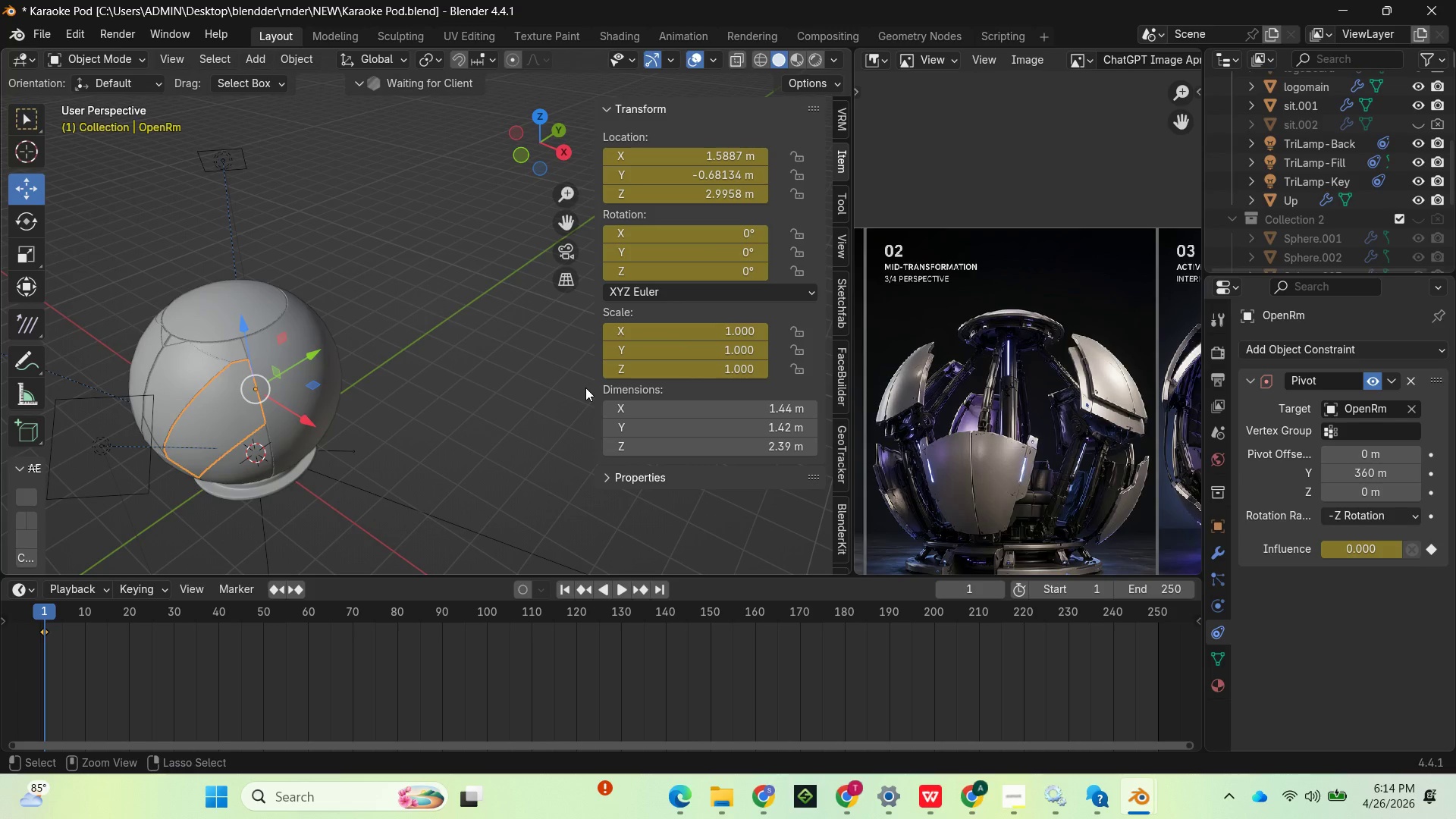 
key(Control+Z)
 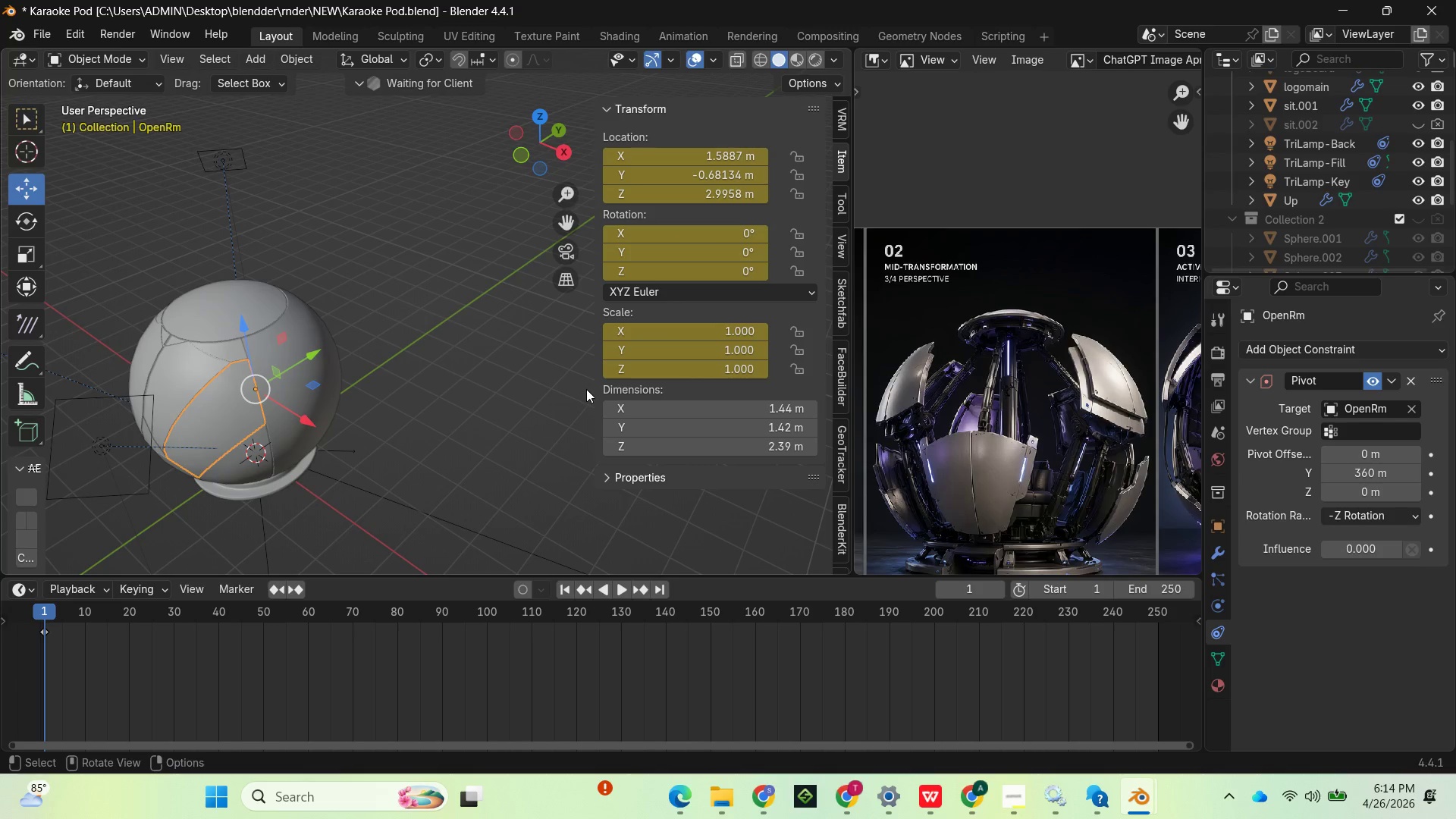 
key(Control+Z)
 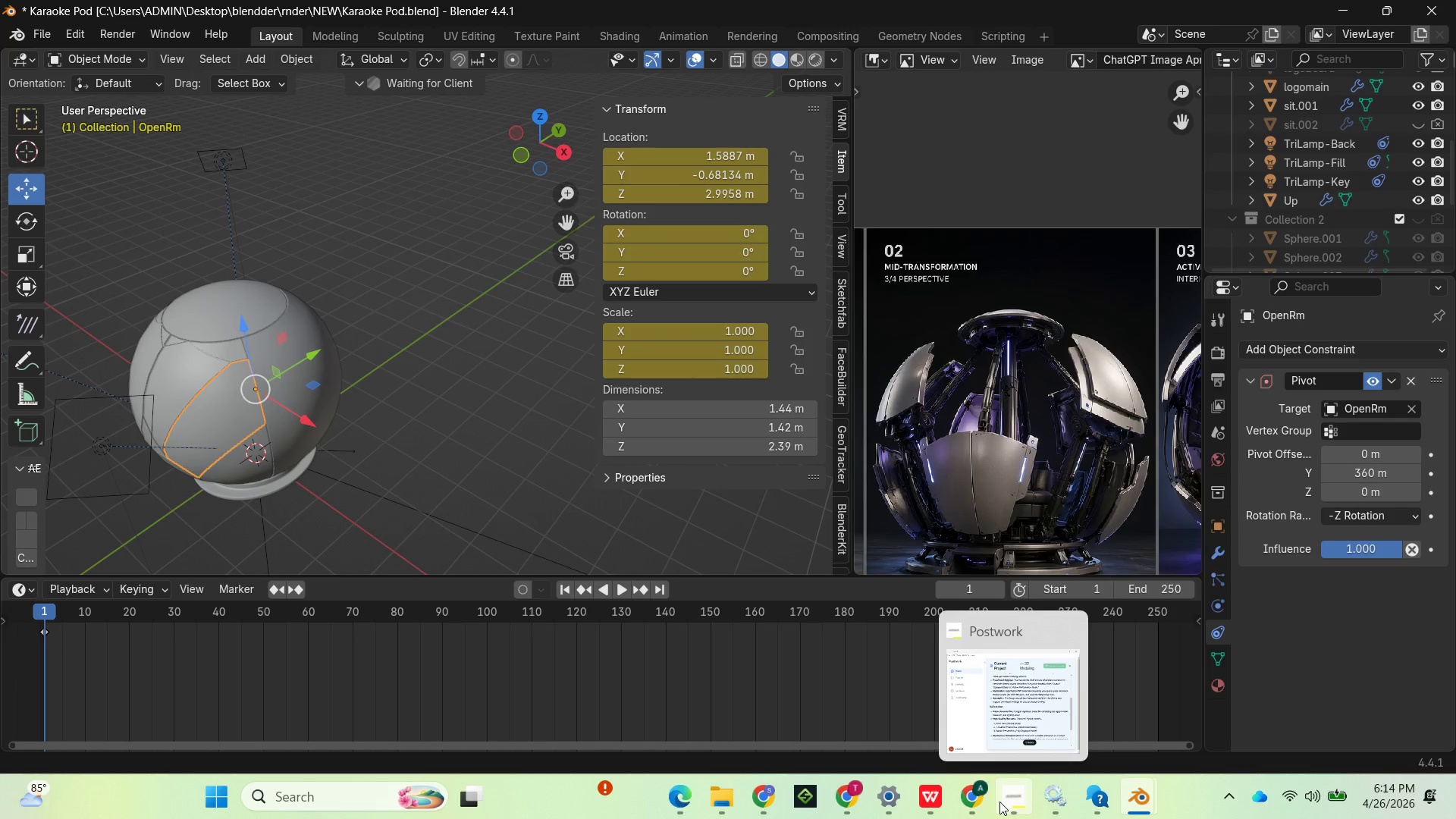 
left_click([1009, 736])